 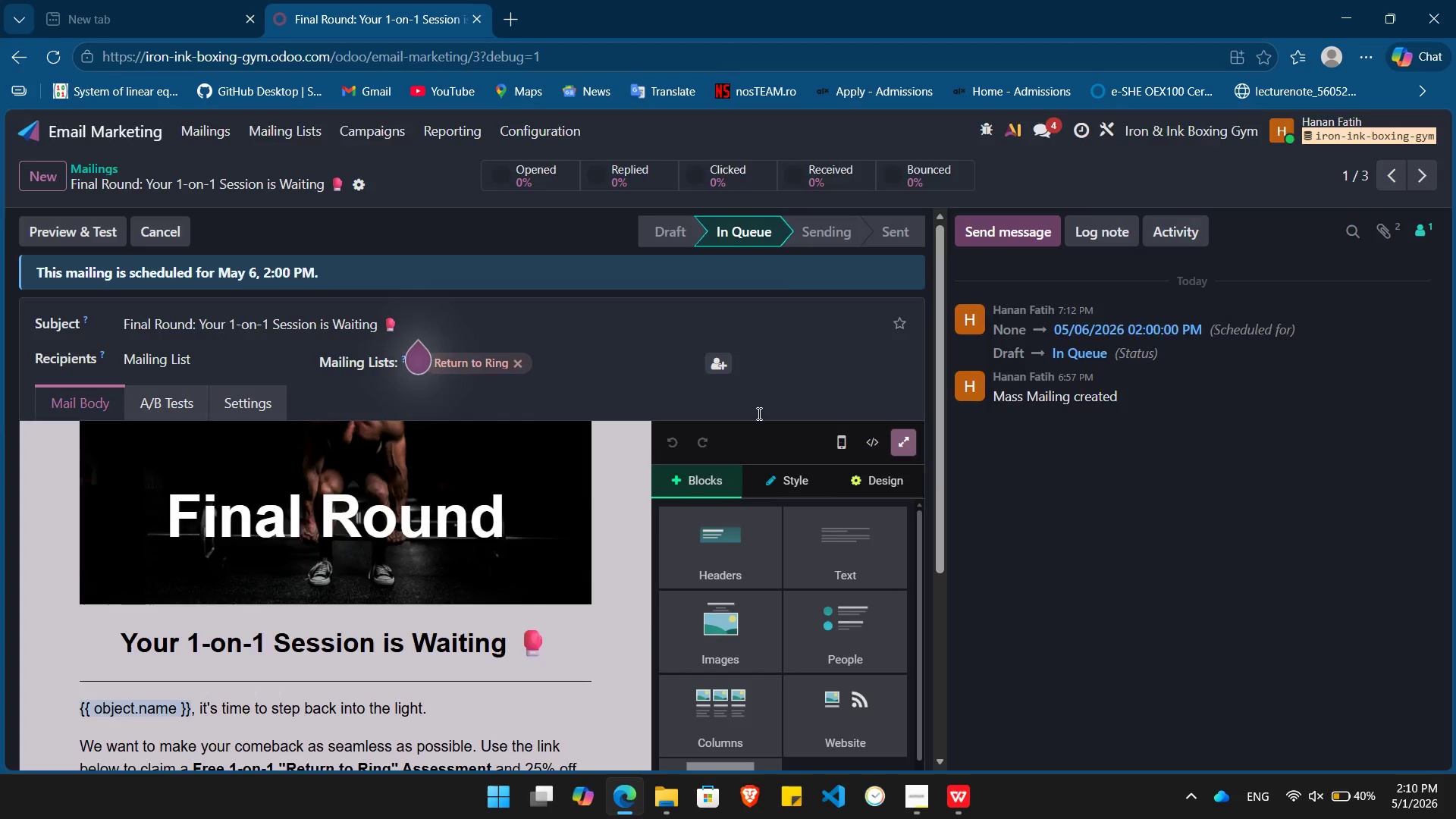 
key(PrintScreen)
 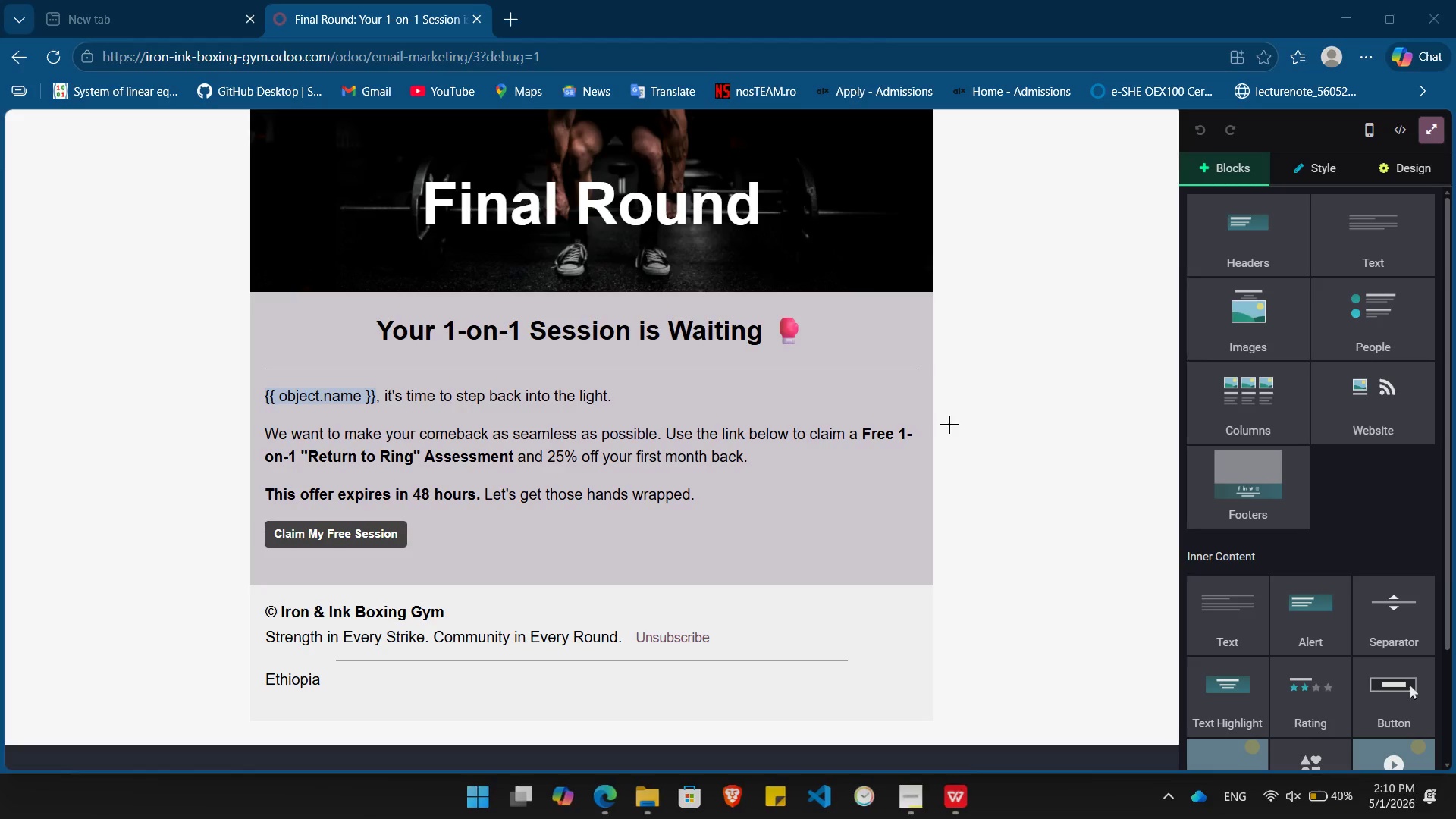 
left_click([949, 425])
 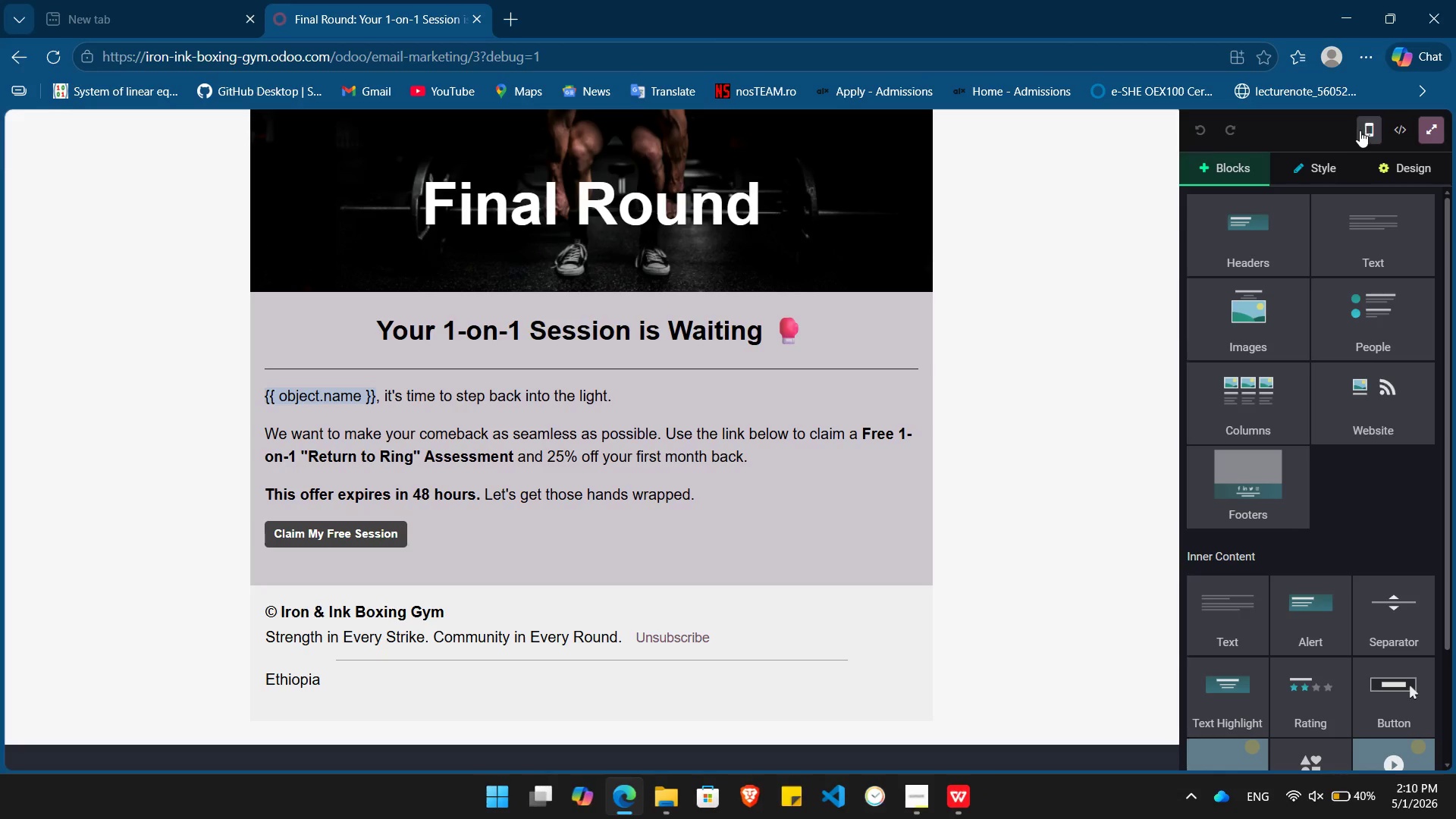 
left_click([1360, 134])
 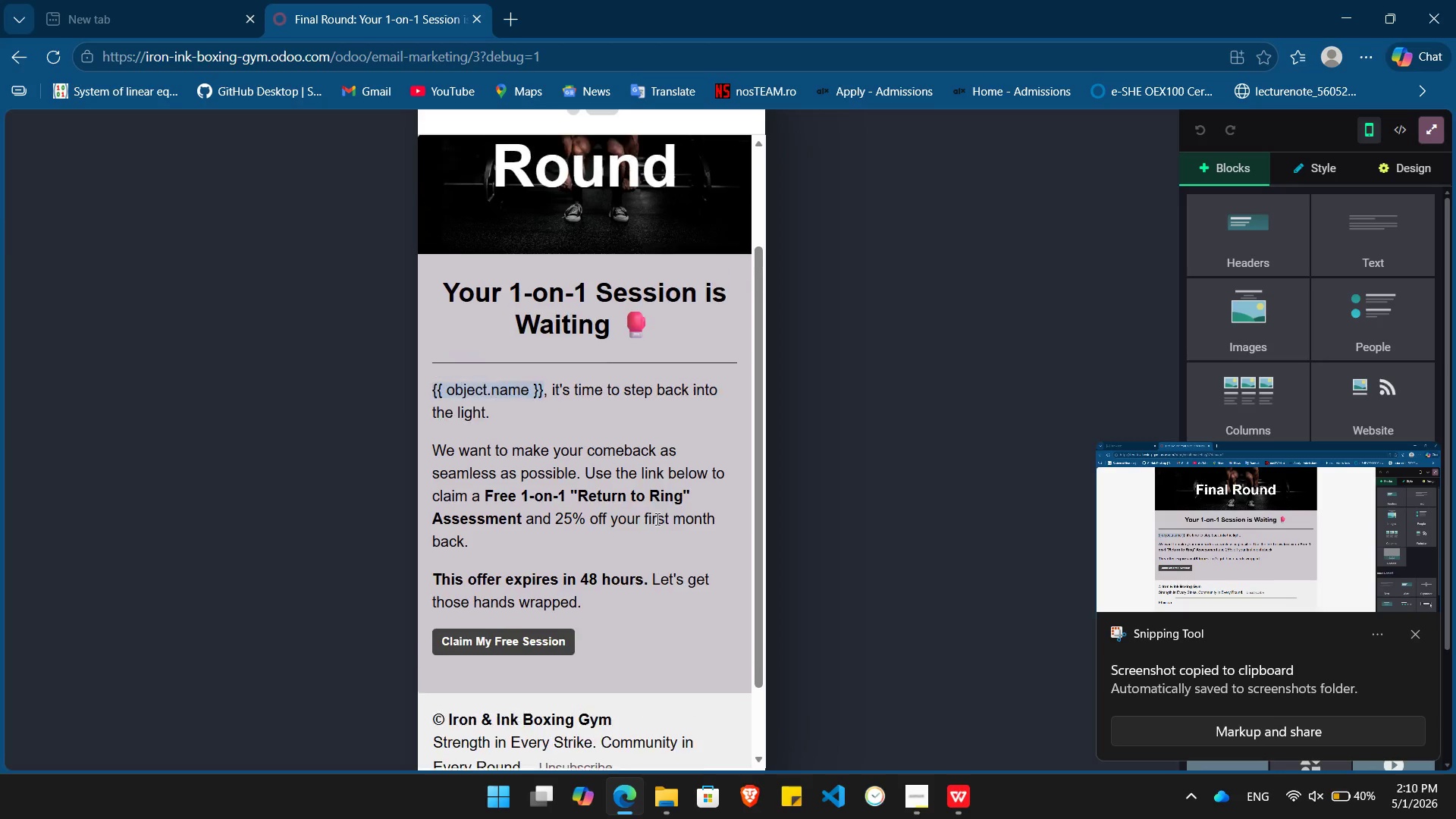 
wait(9.48)
 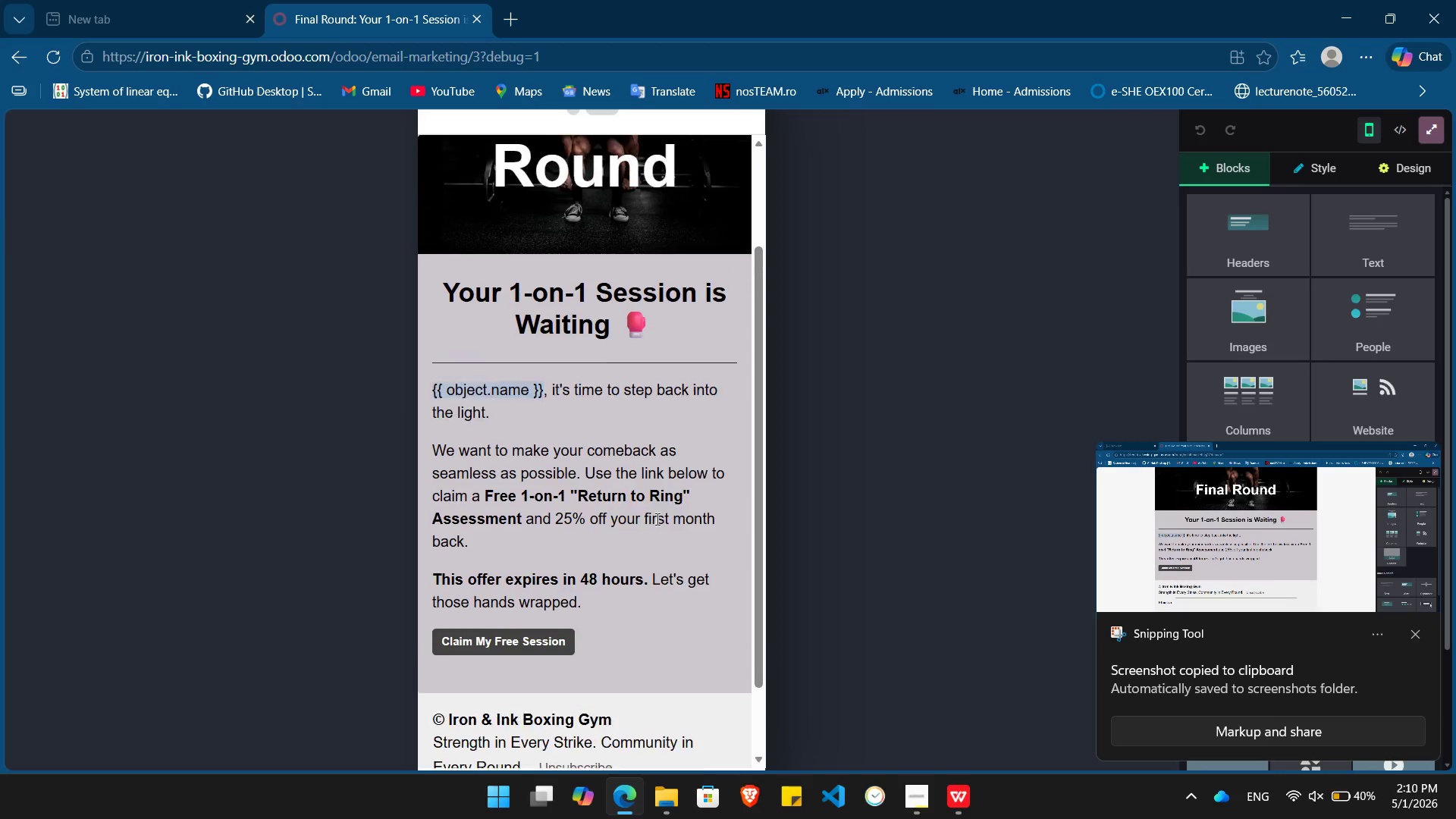 
key(PrintScreen)
 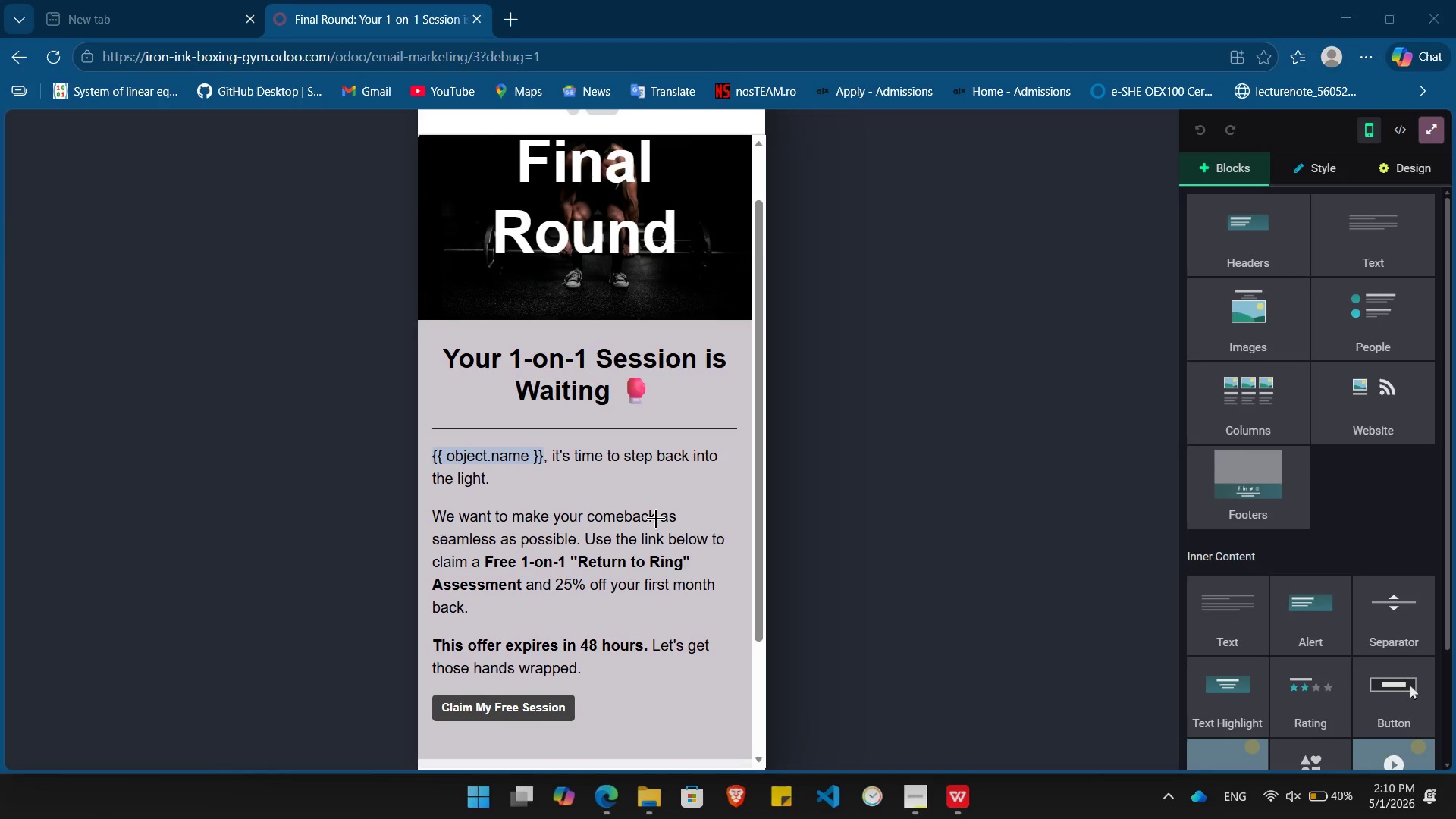 
left_click([656, 519])
 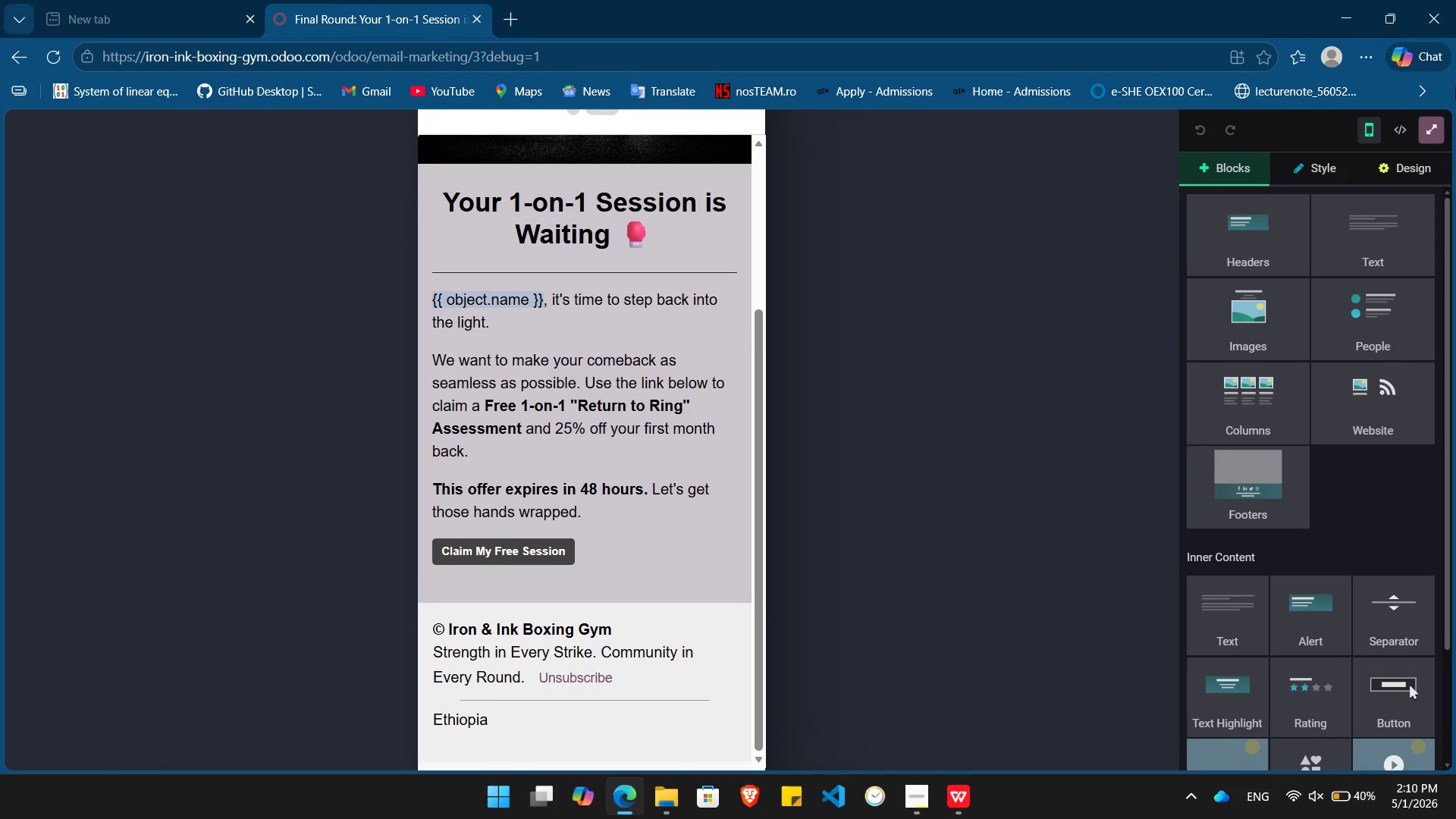 
left_click([1427, 124])
 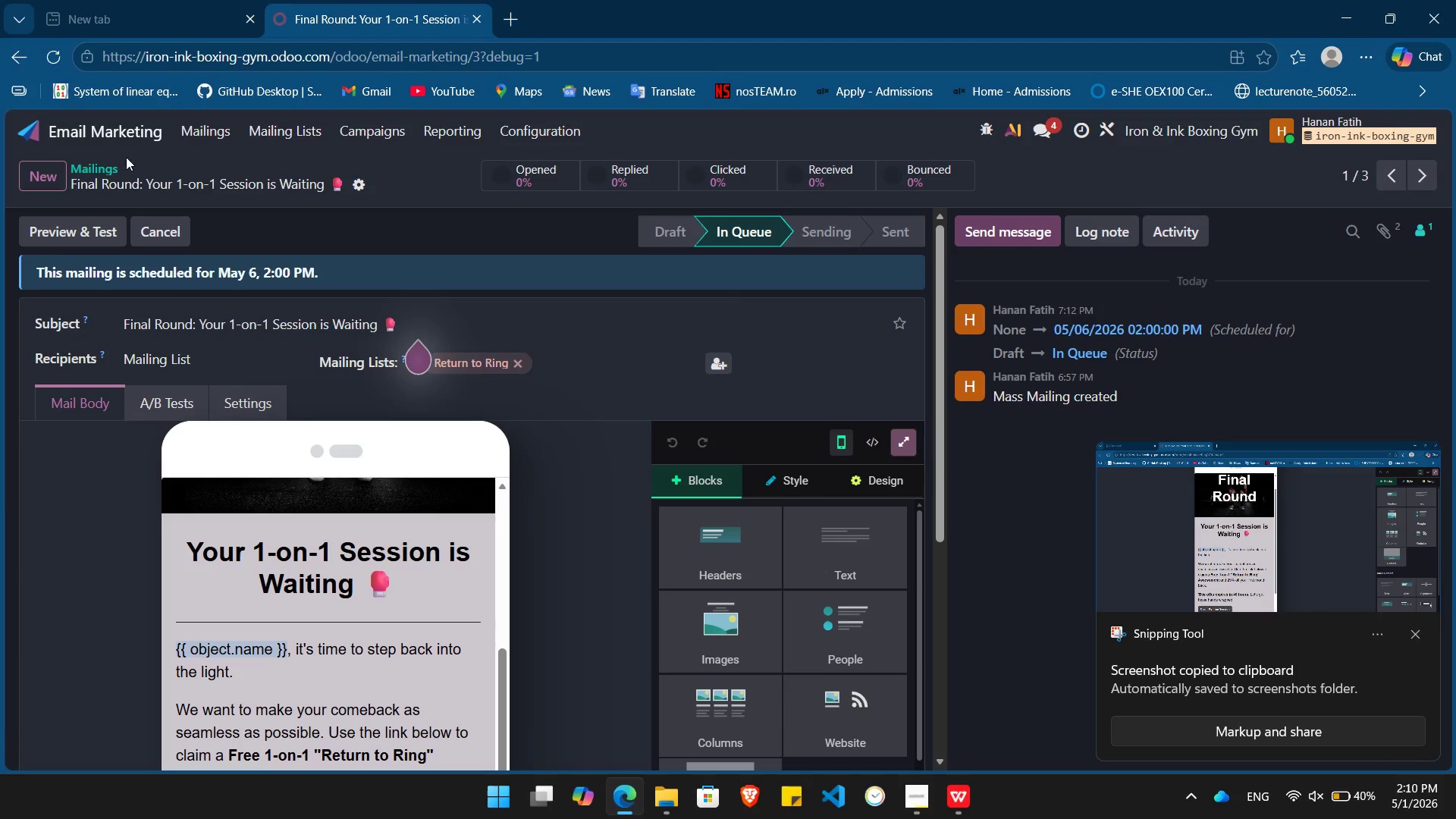 
left_click([89, 173])
 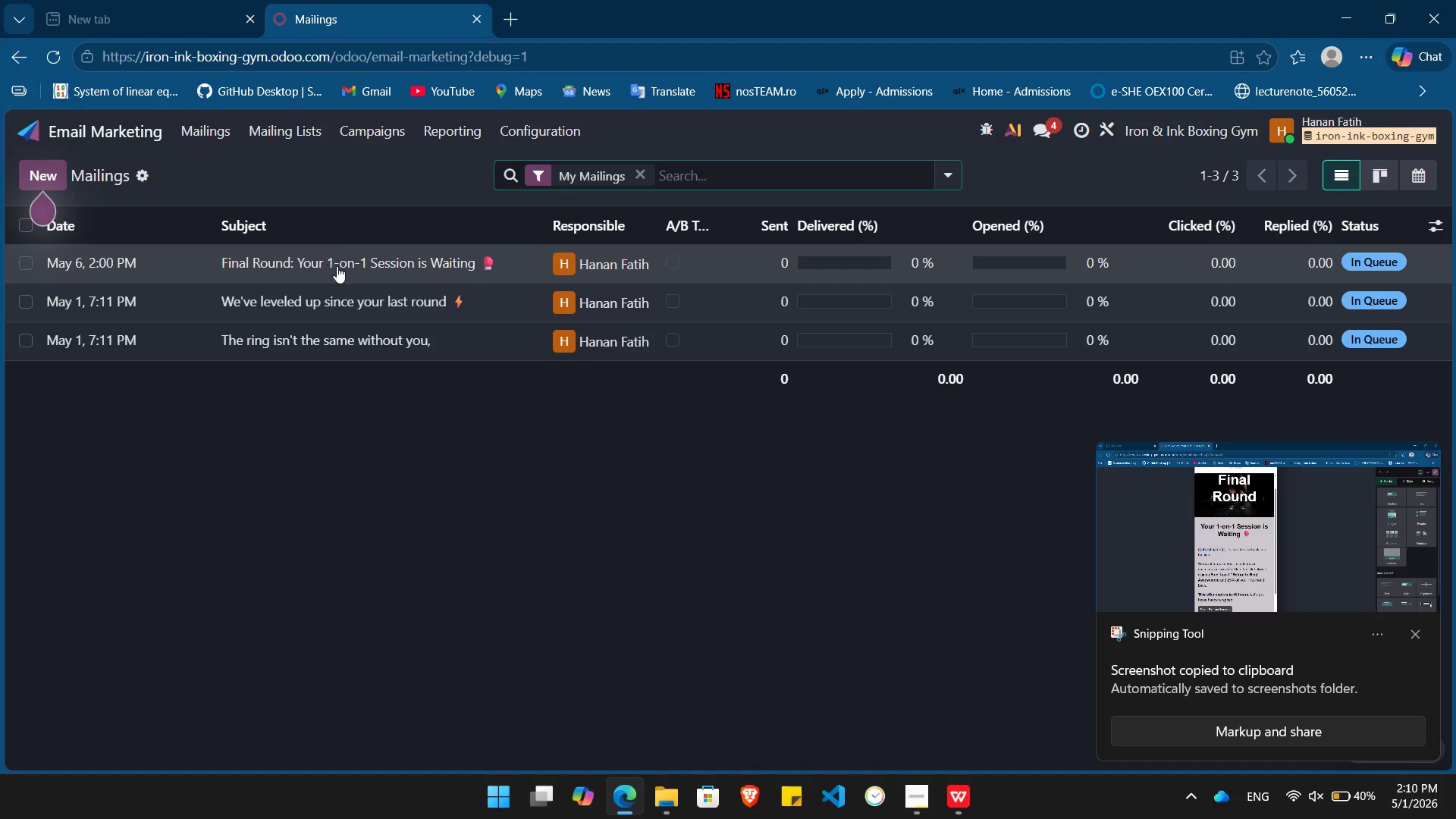 
left_click([337, 294])
 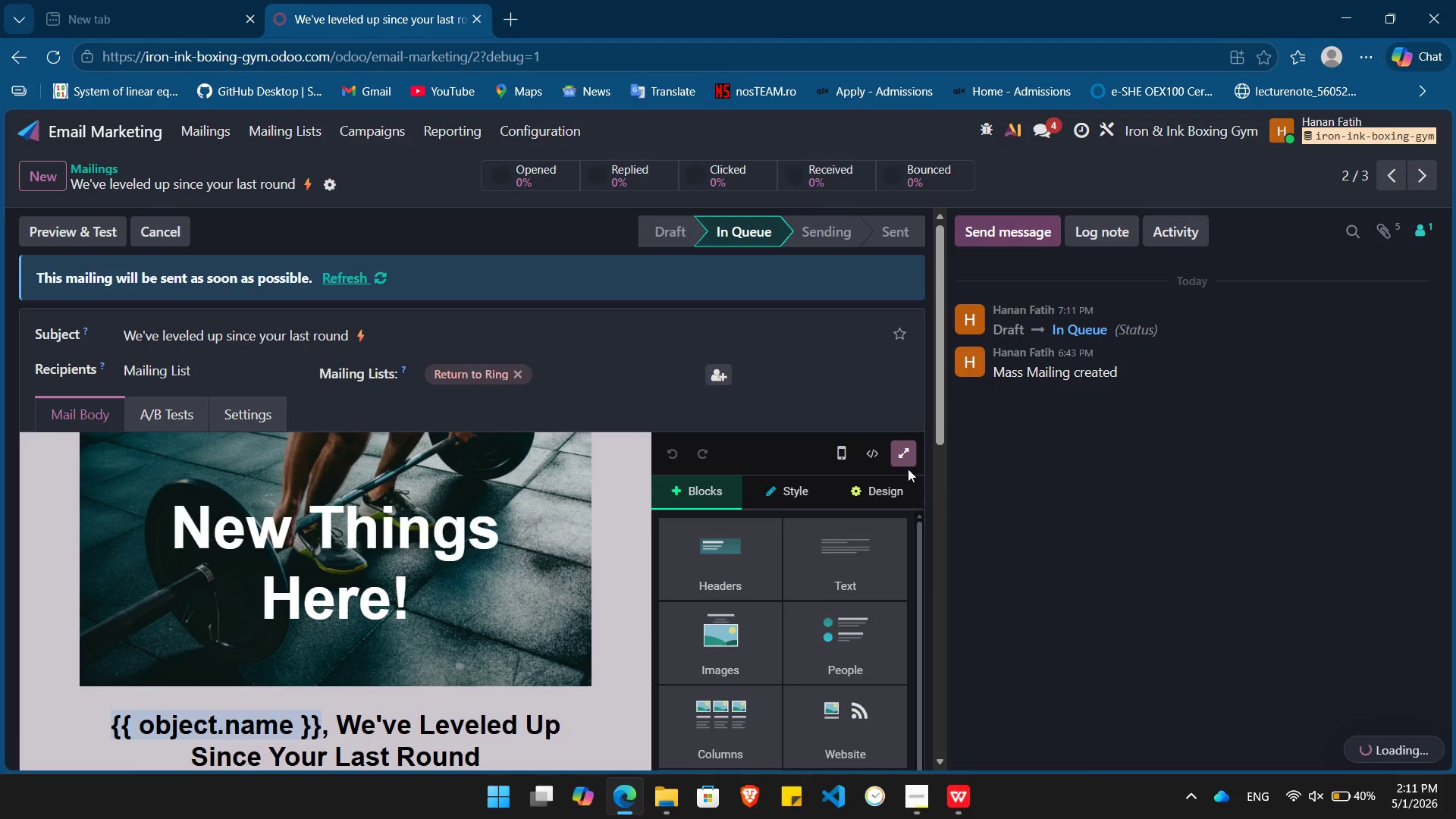 
wait(6.17)
 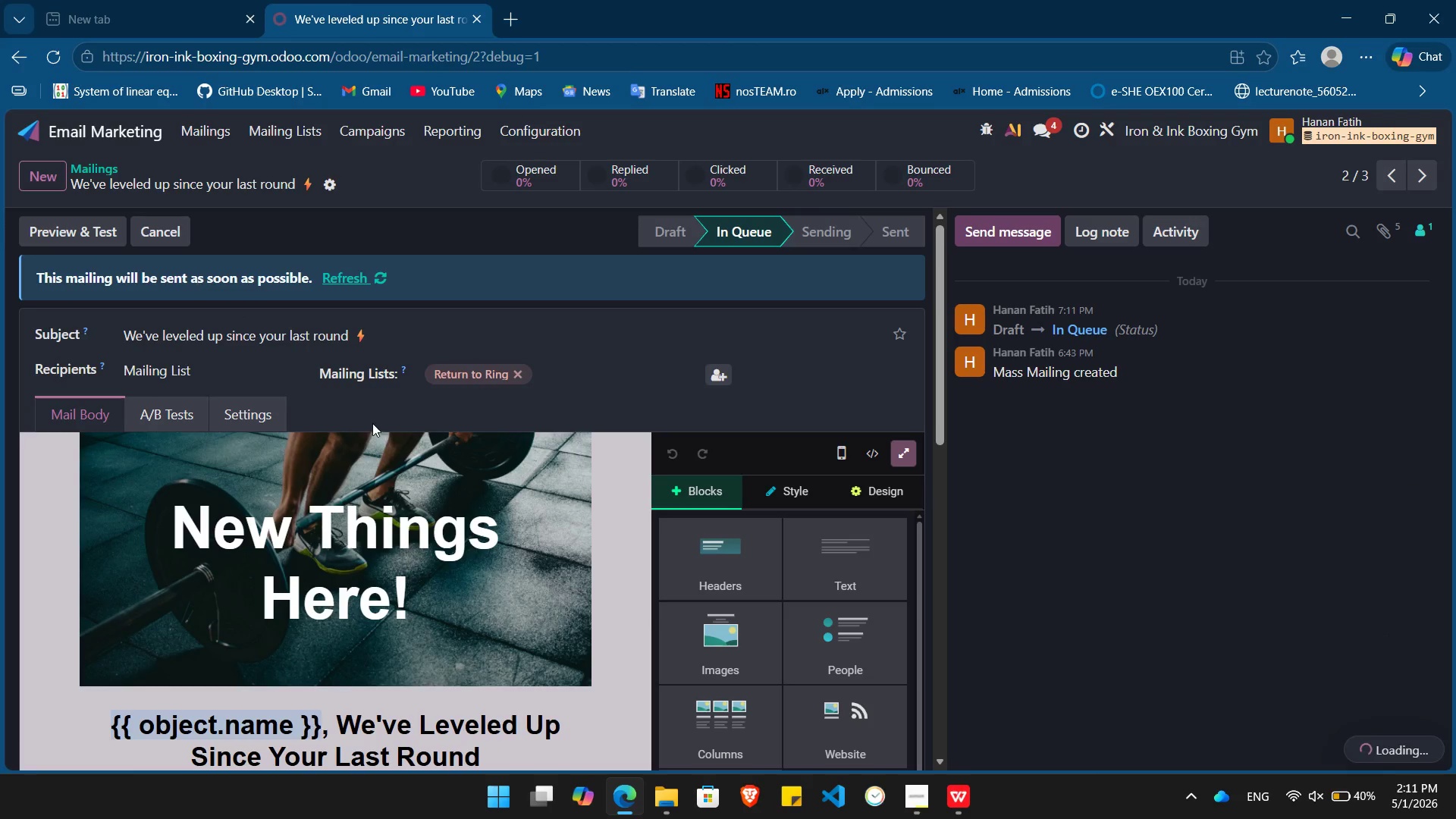 
left_click([89, 157])
 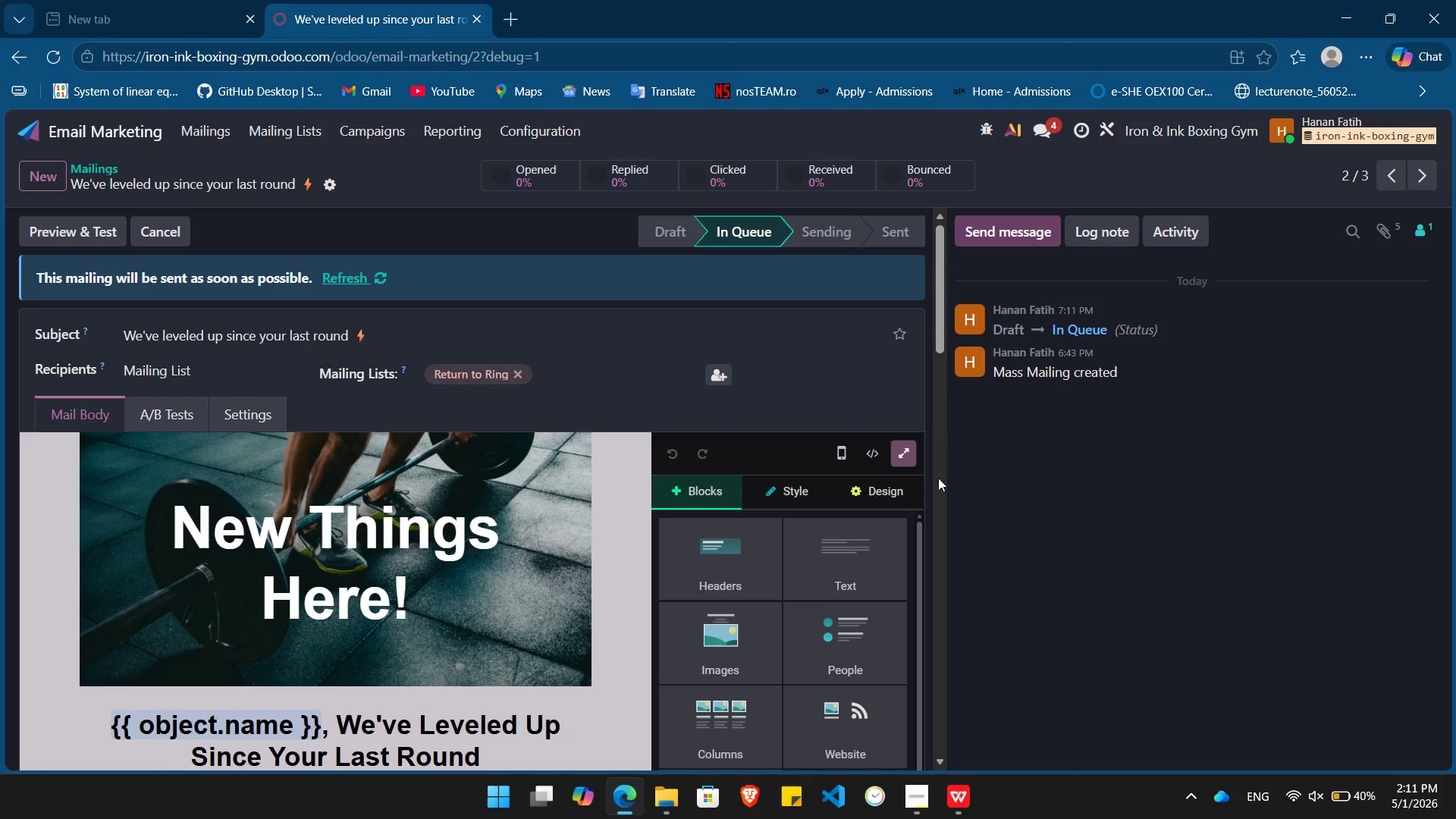 
left_click([900, 446])
 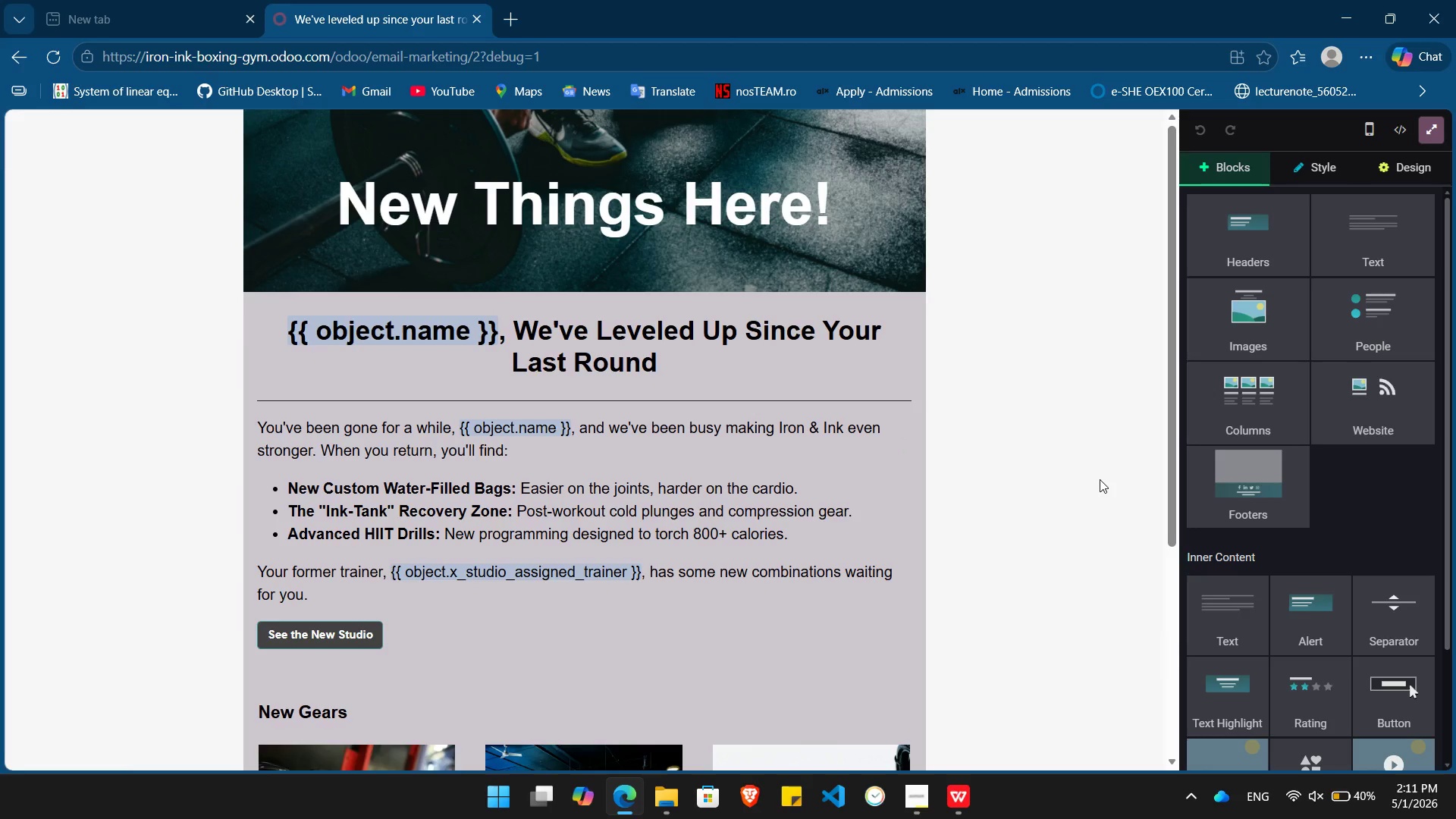 
key(PrintScreen)
 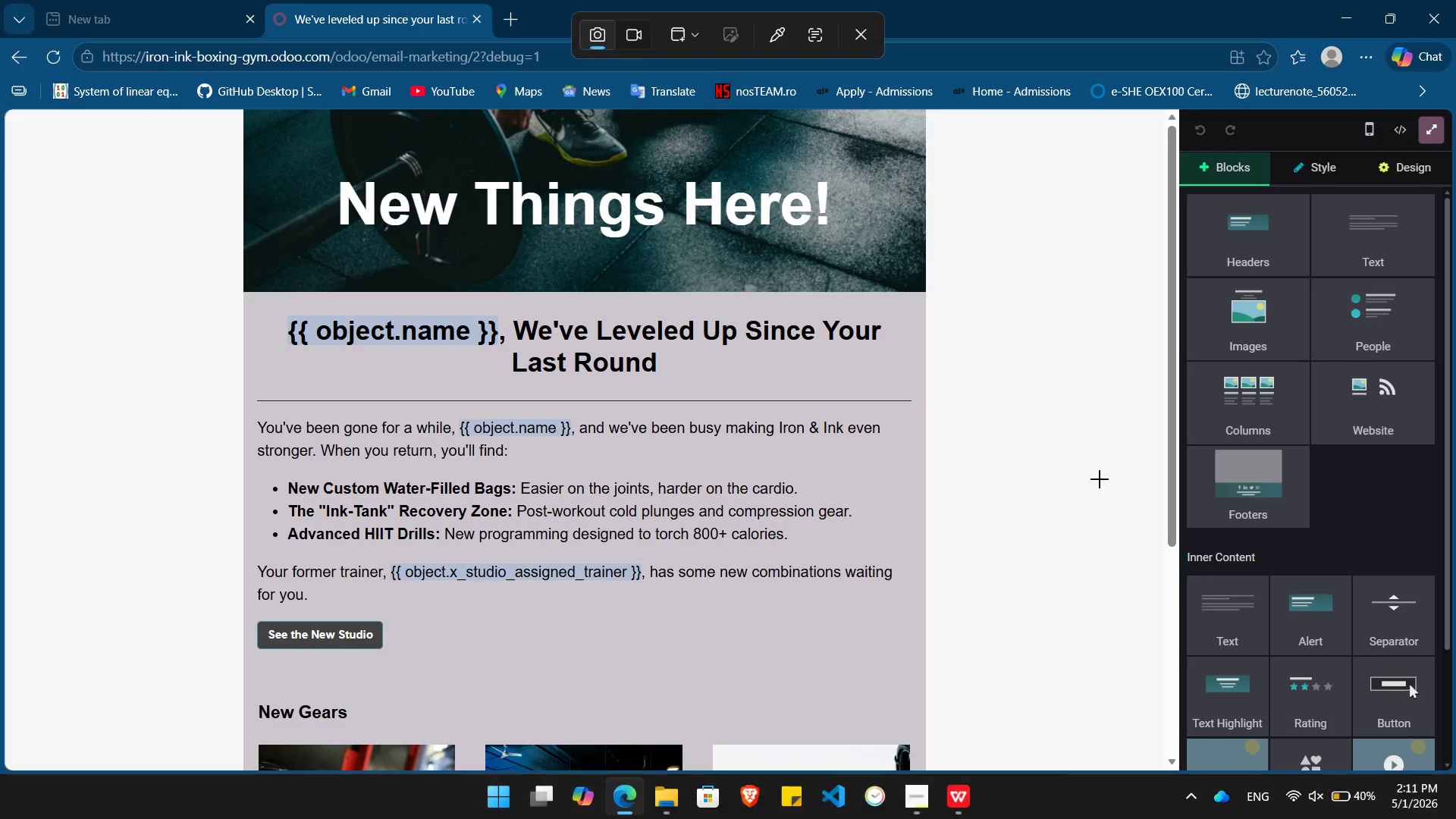 
left_click([1100, 479])
 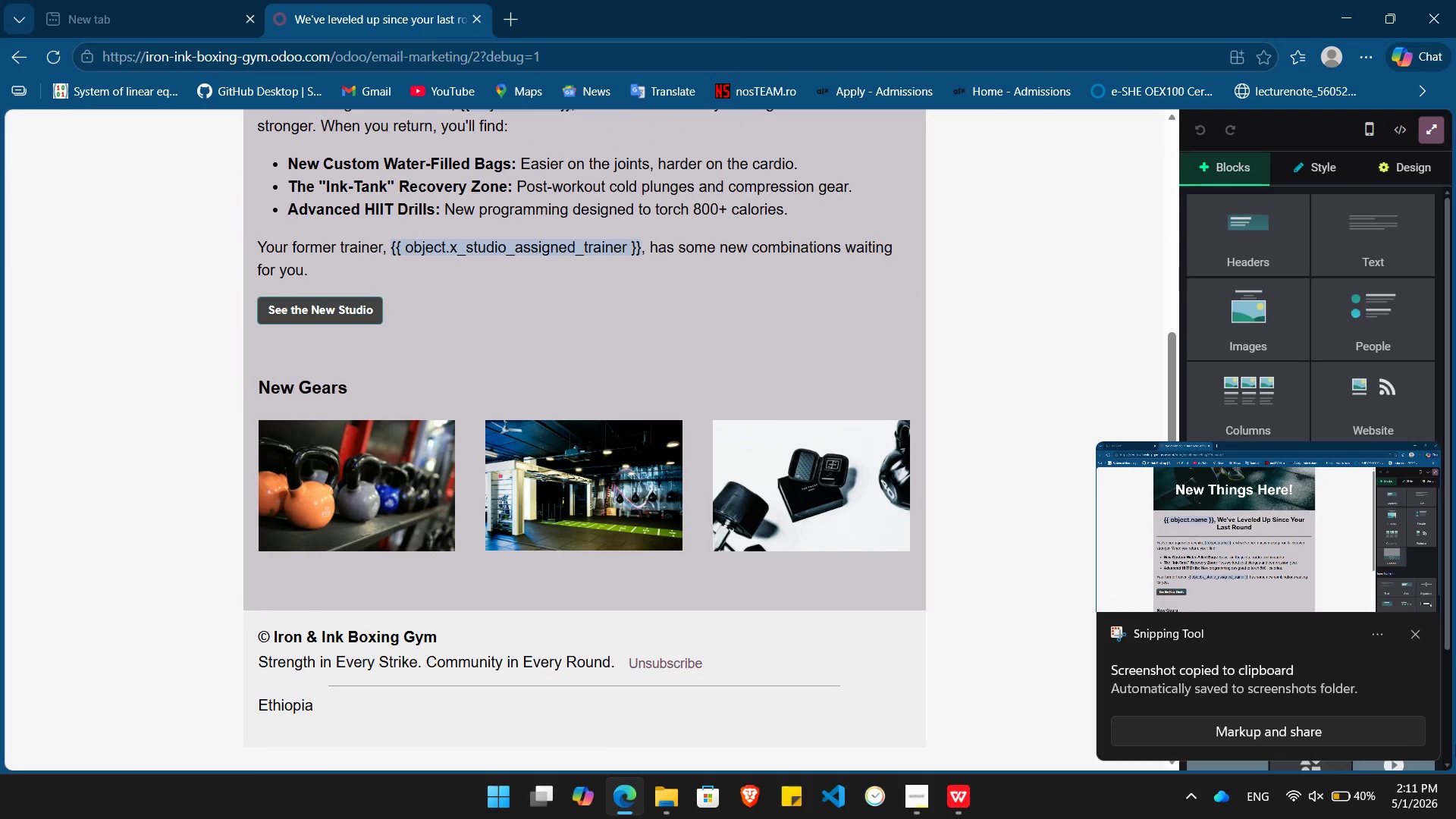 
left_click([1412, 635])
 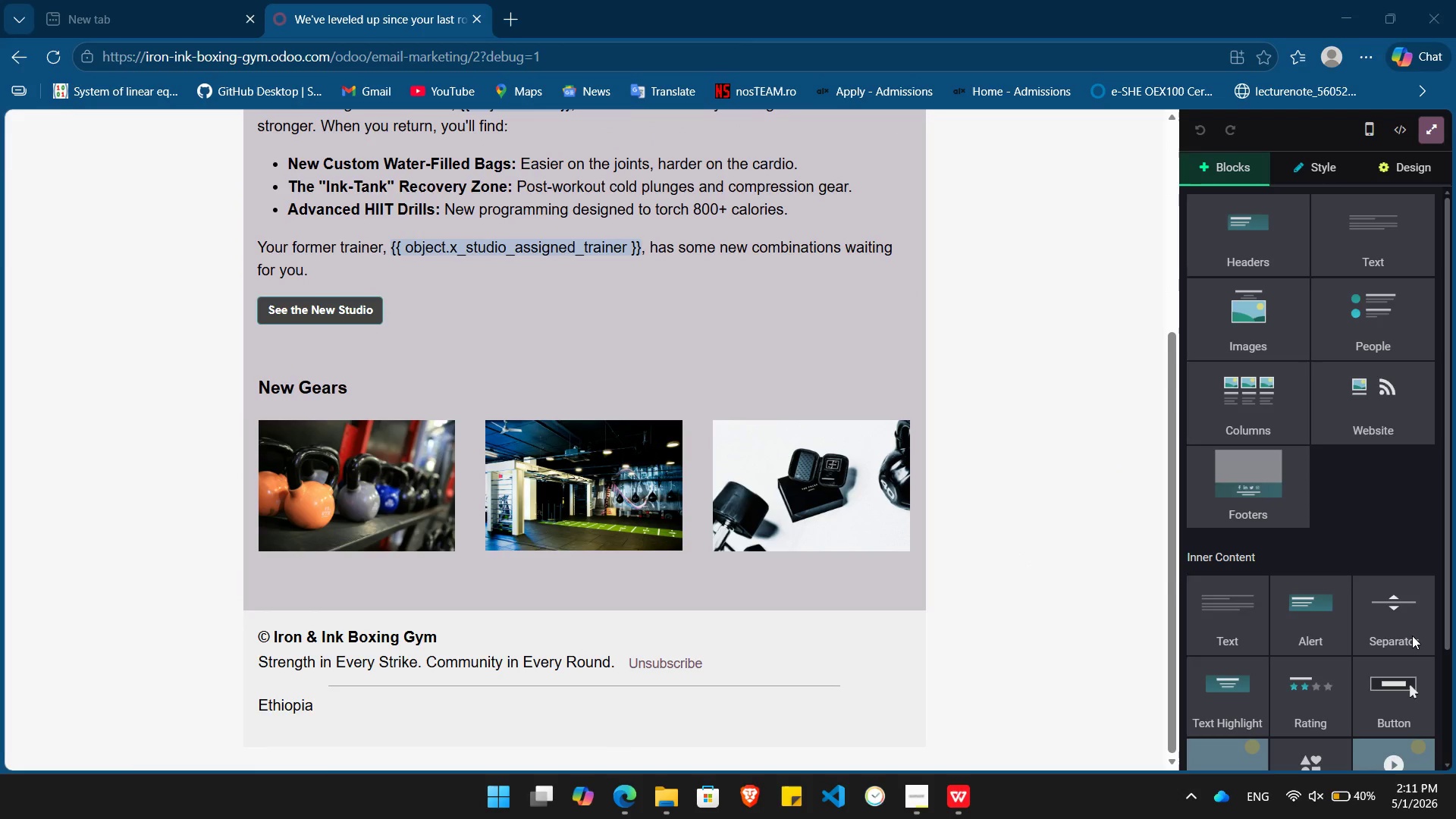 
key(PrintScreen)
 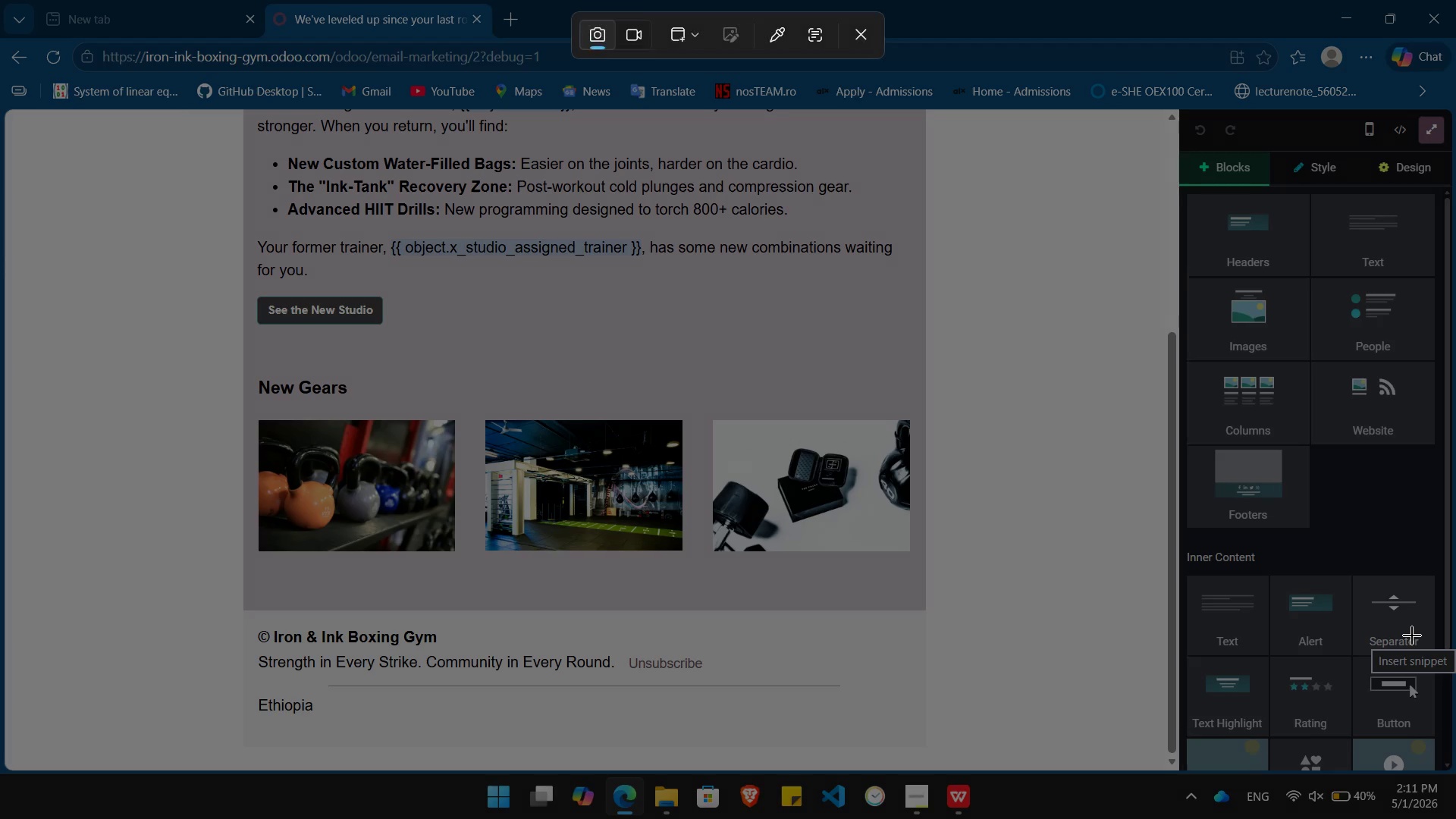 
left_click([1412, 635])
 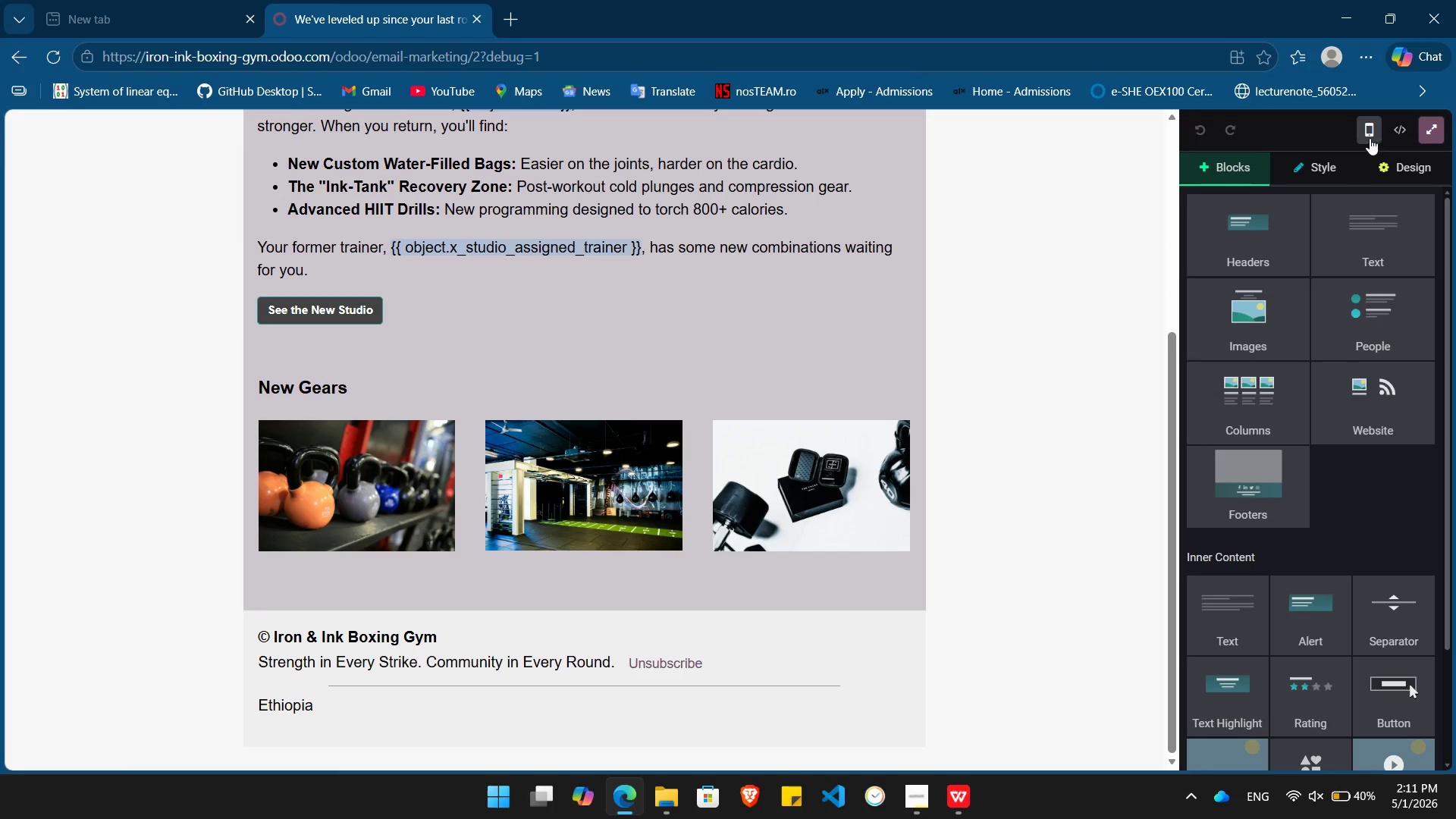 
left_click([1370, 130])
 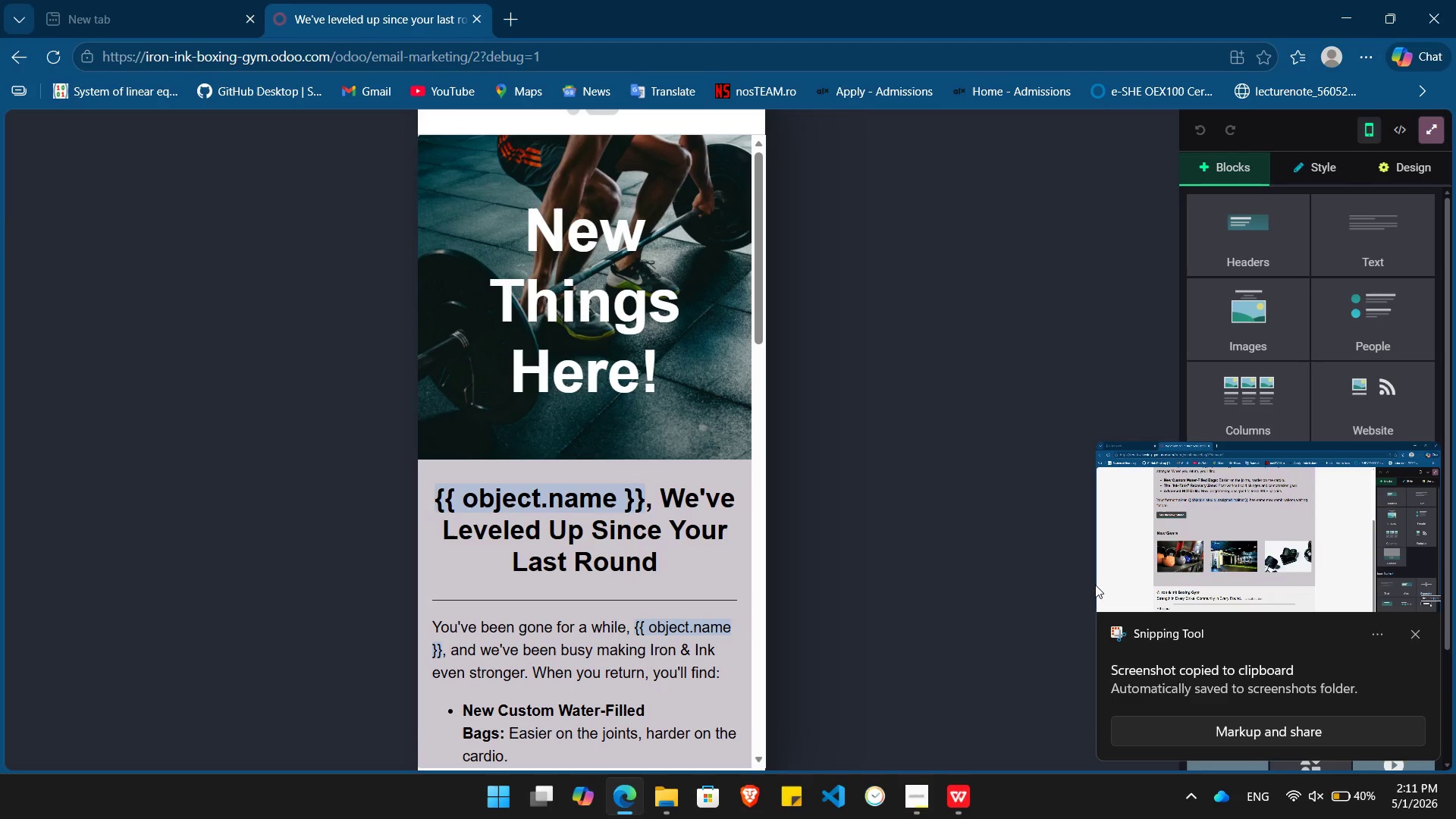 
left_click([1420, 635])
 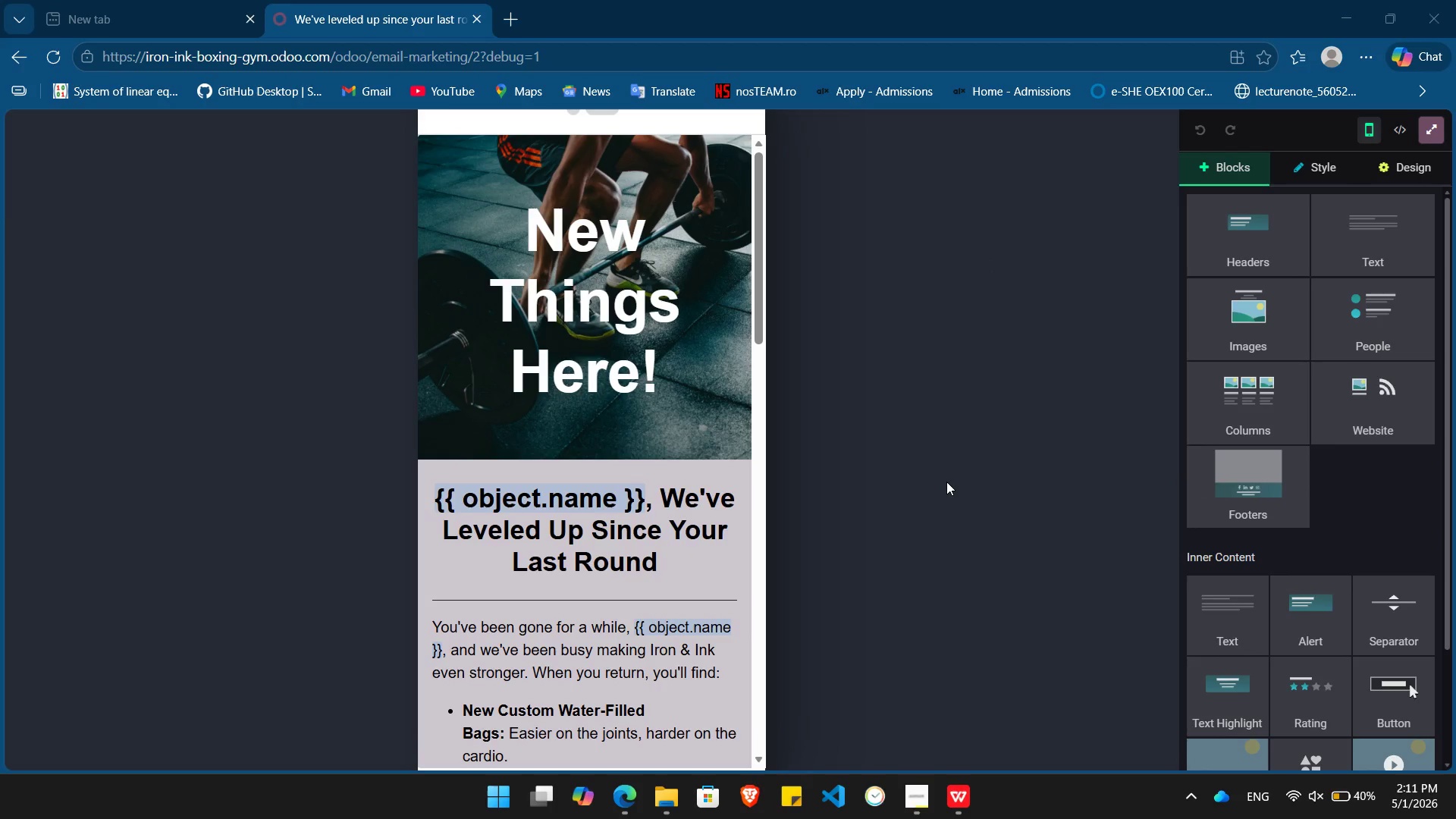 
key(PrintScreen)
 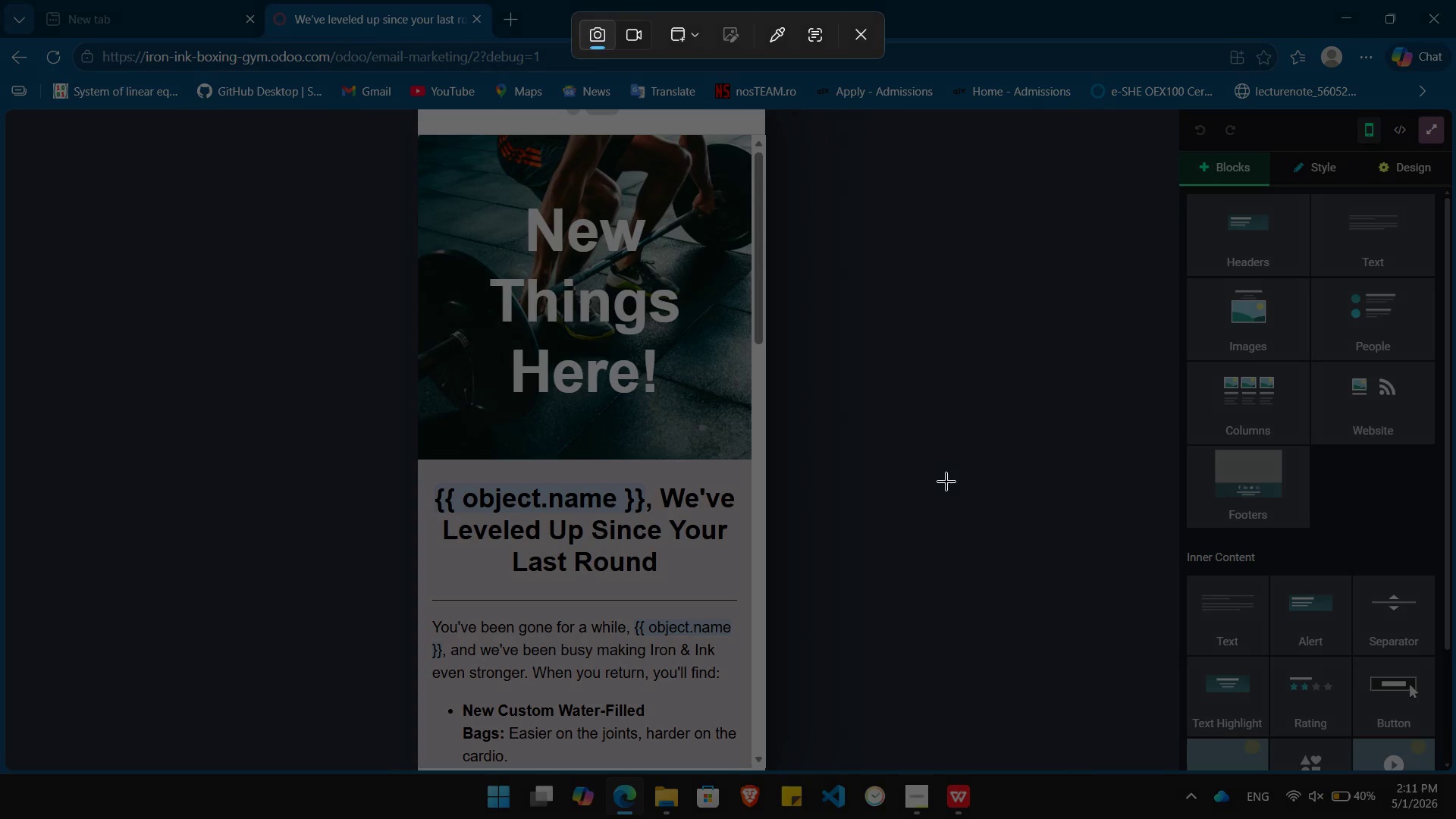 
left_click([946, 482])
 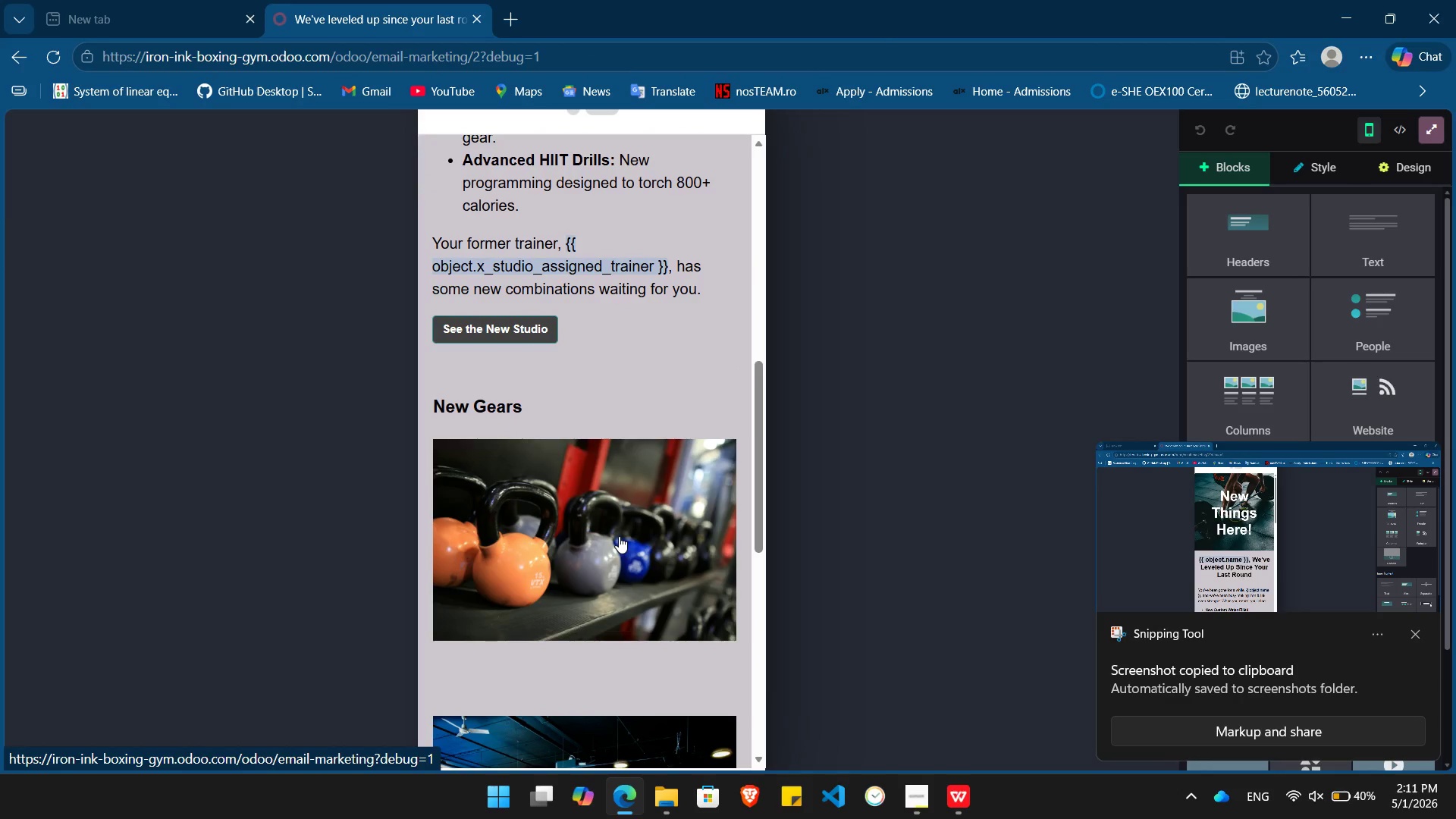 
wait(8.69)
 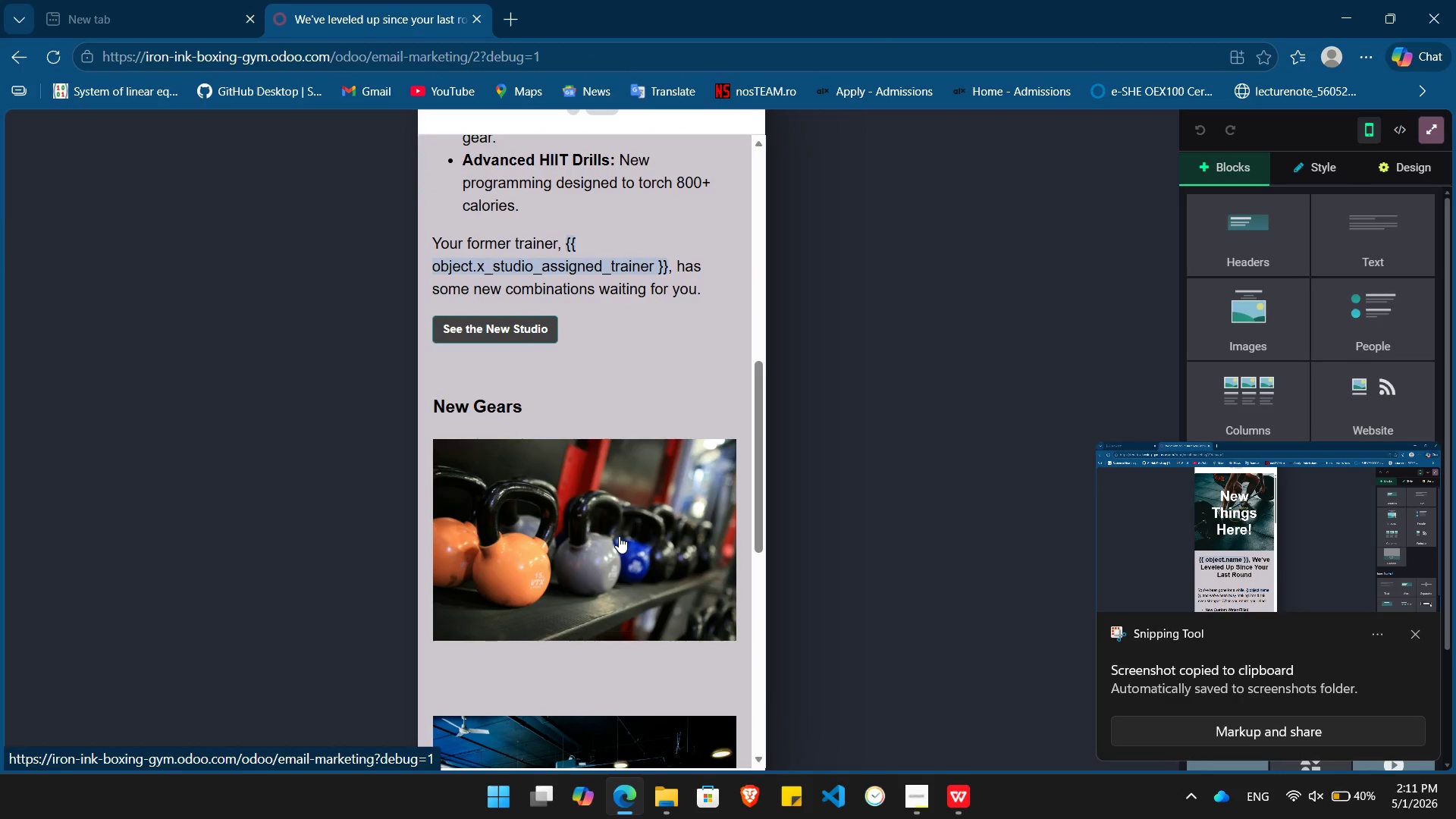 
left_click([890, 533])
 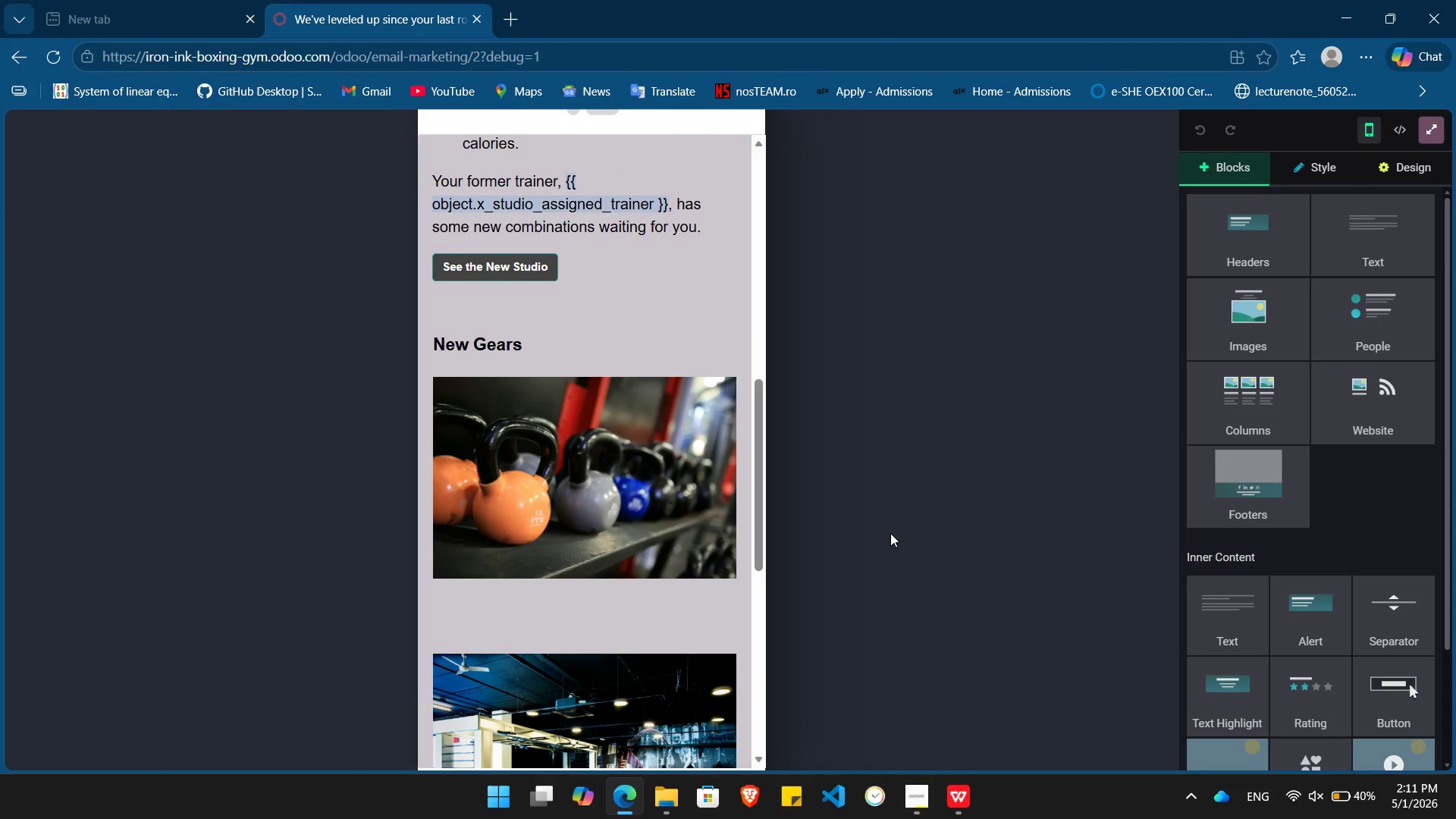 
key(PrintScreen)
 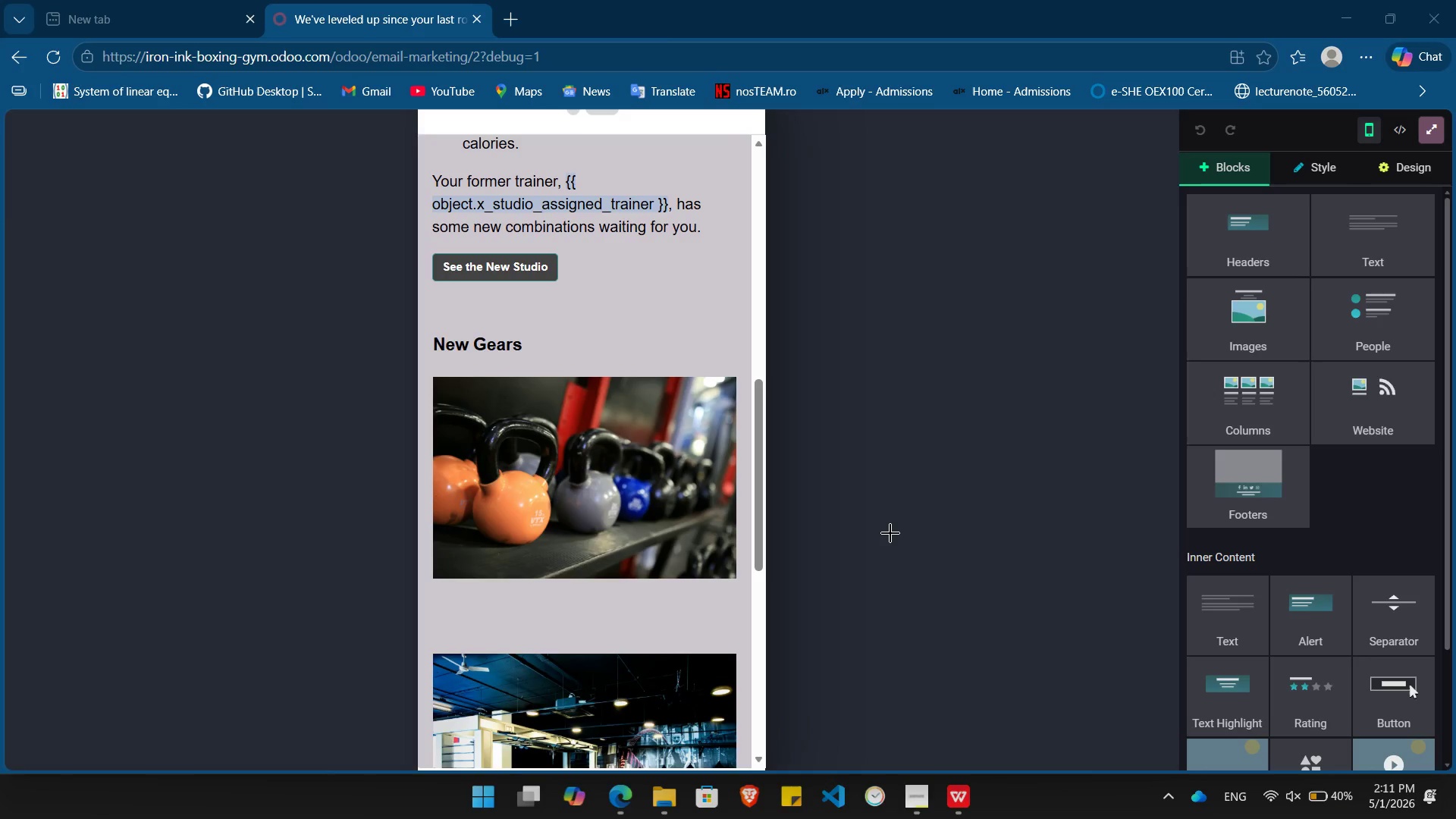 
left_click([890, 533])
 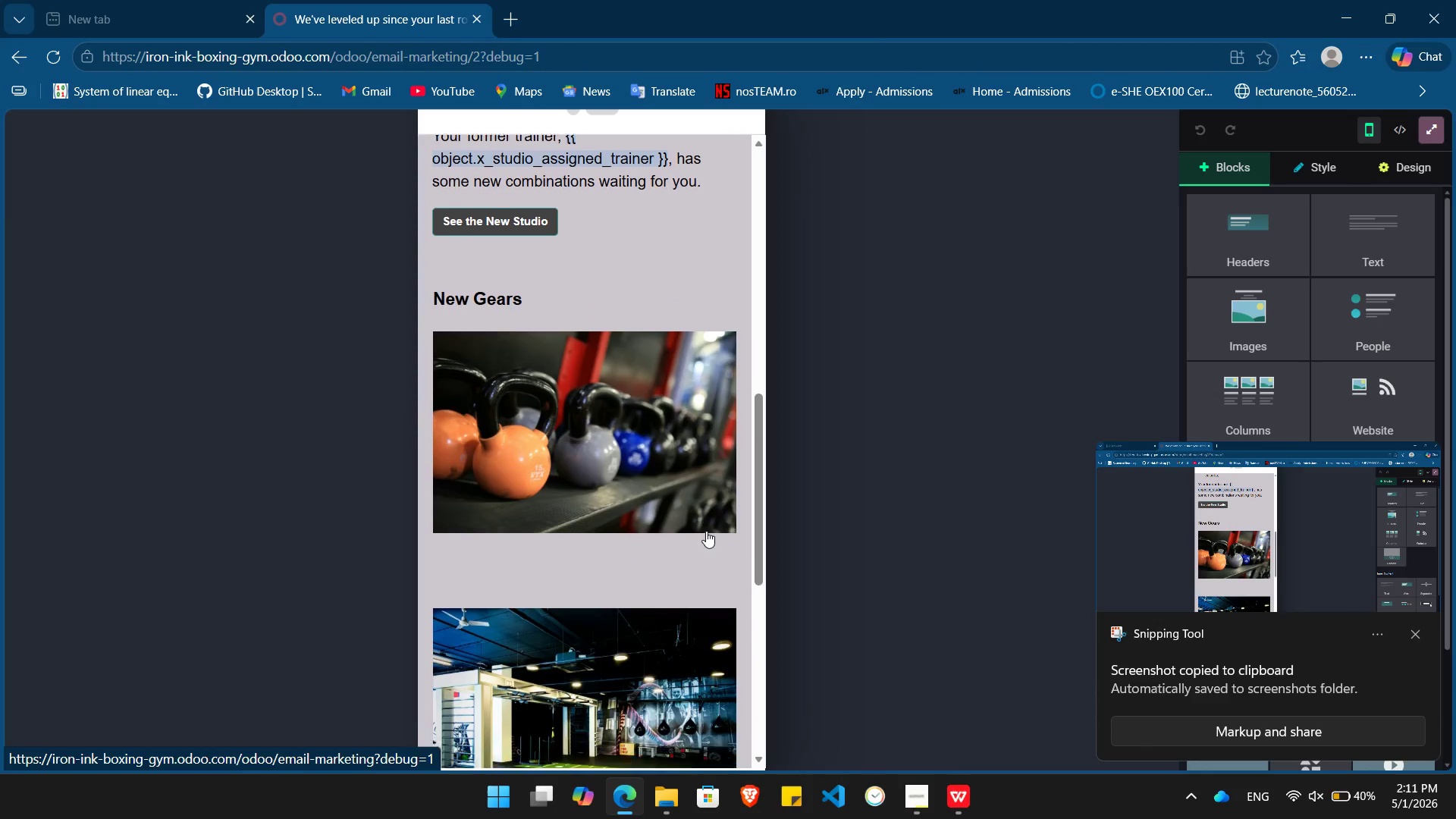 
wait(6.38)
 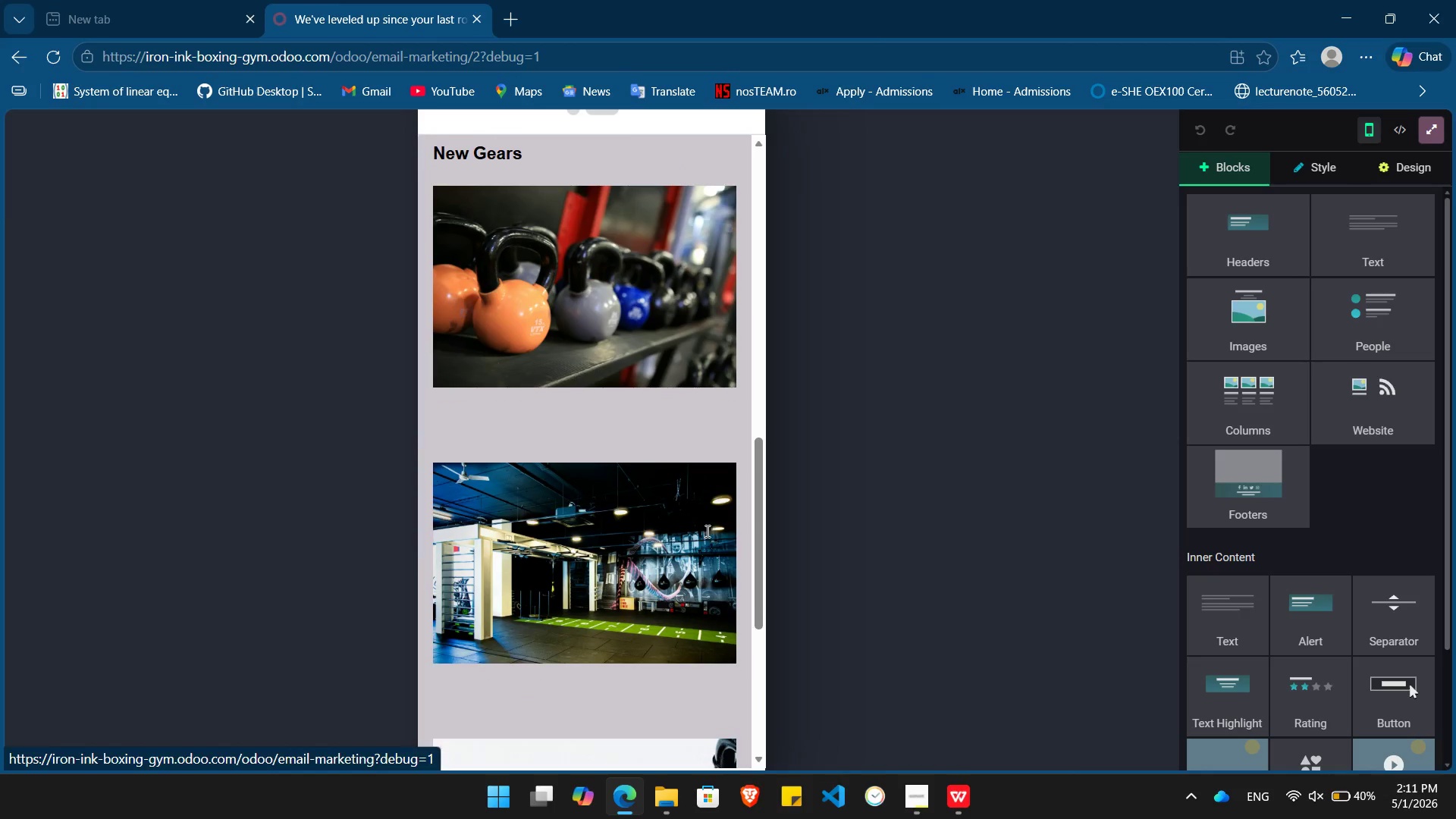 
left_click([923, 472])
 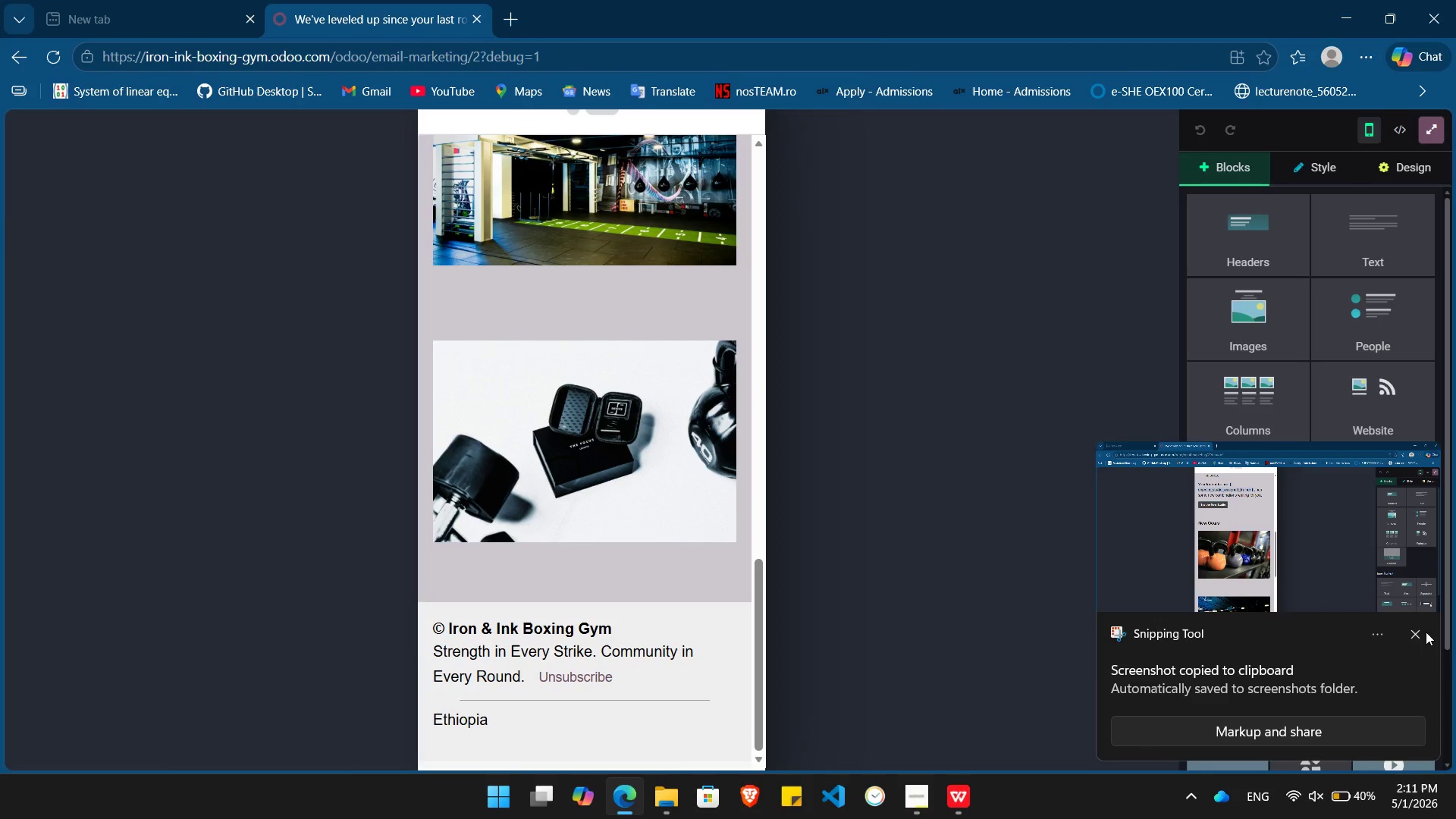 
left_click([1417, 631])
 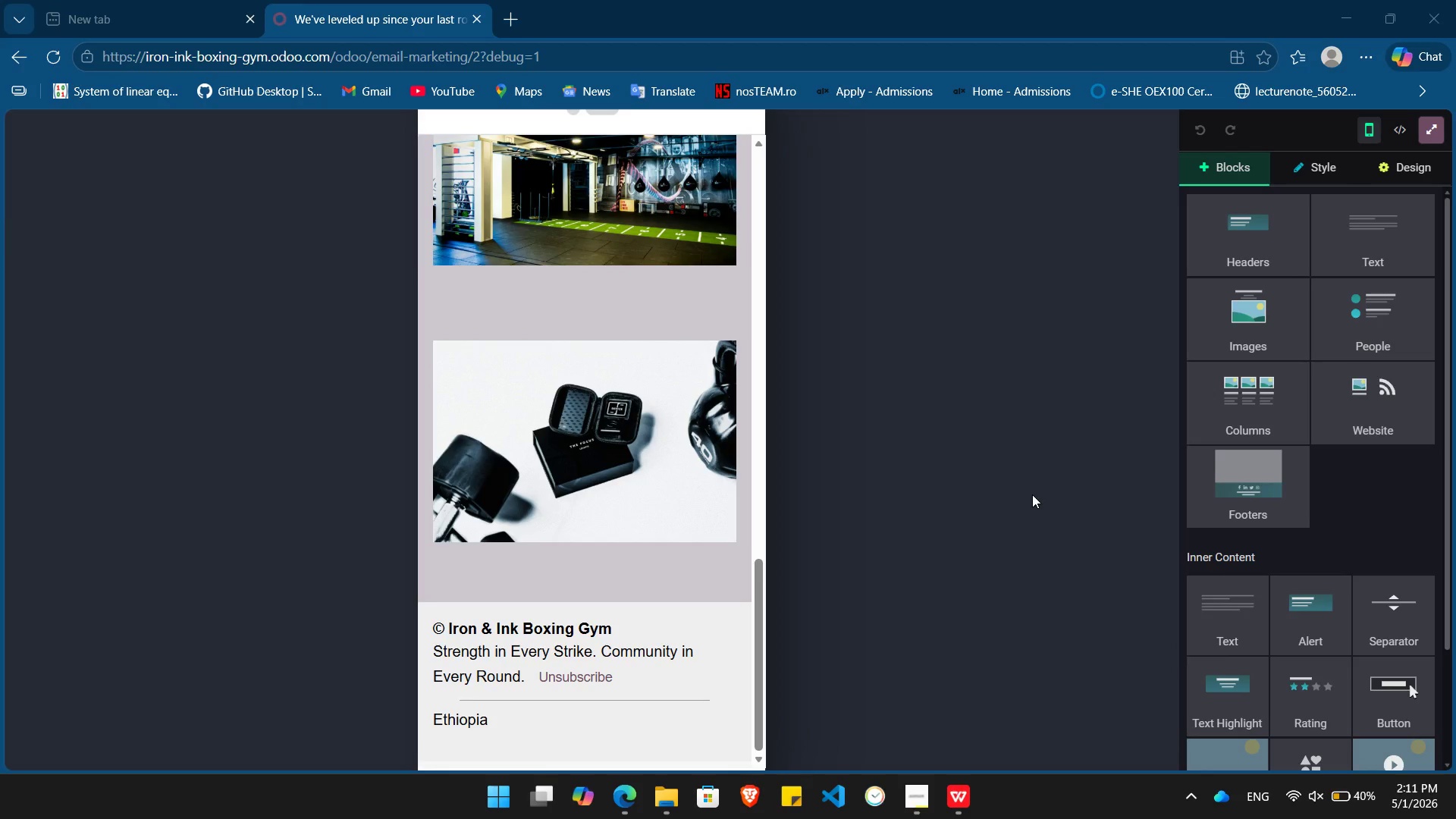 
key(PrintScreen)
 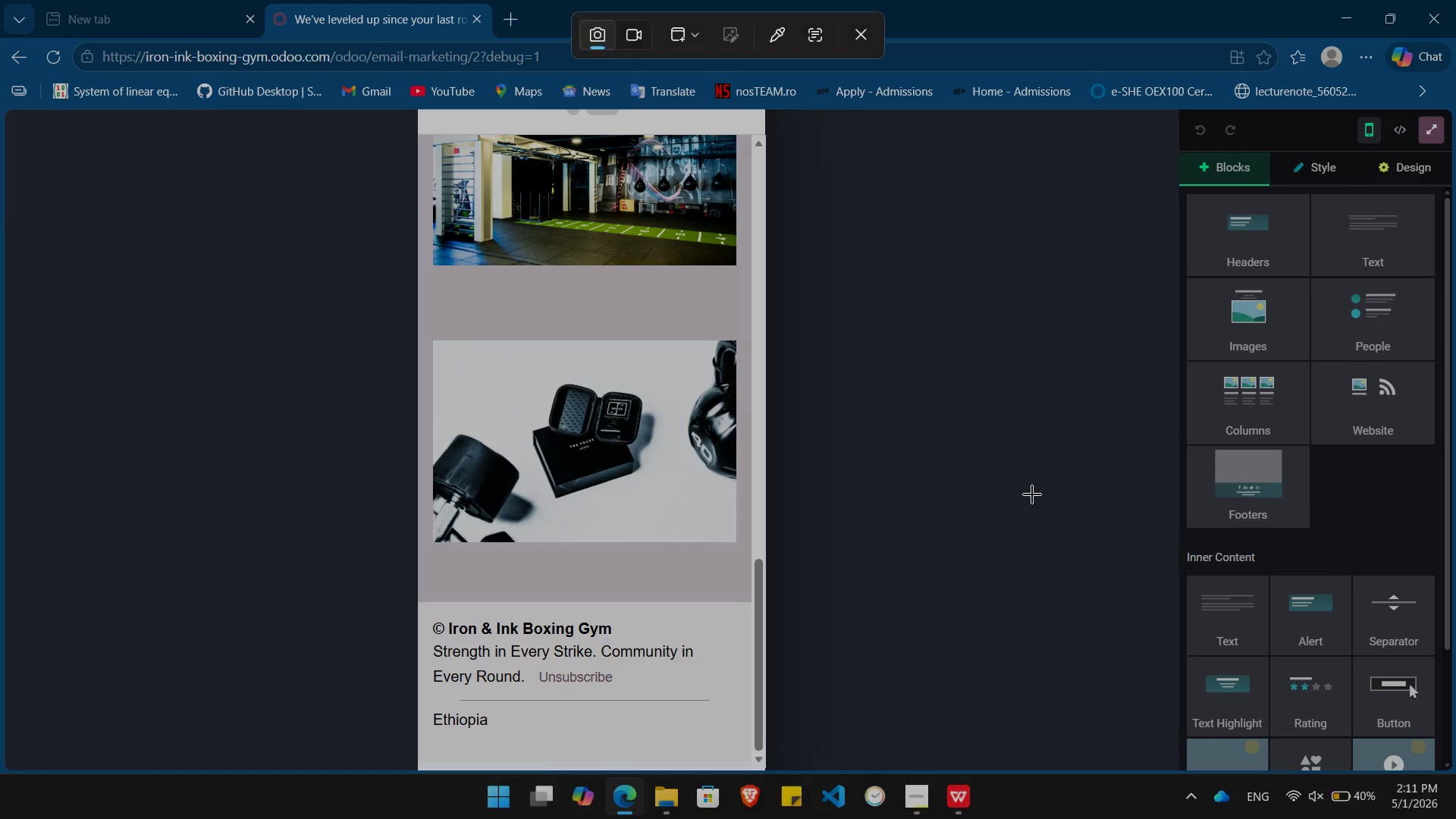 
left_click([1032, 494])
 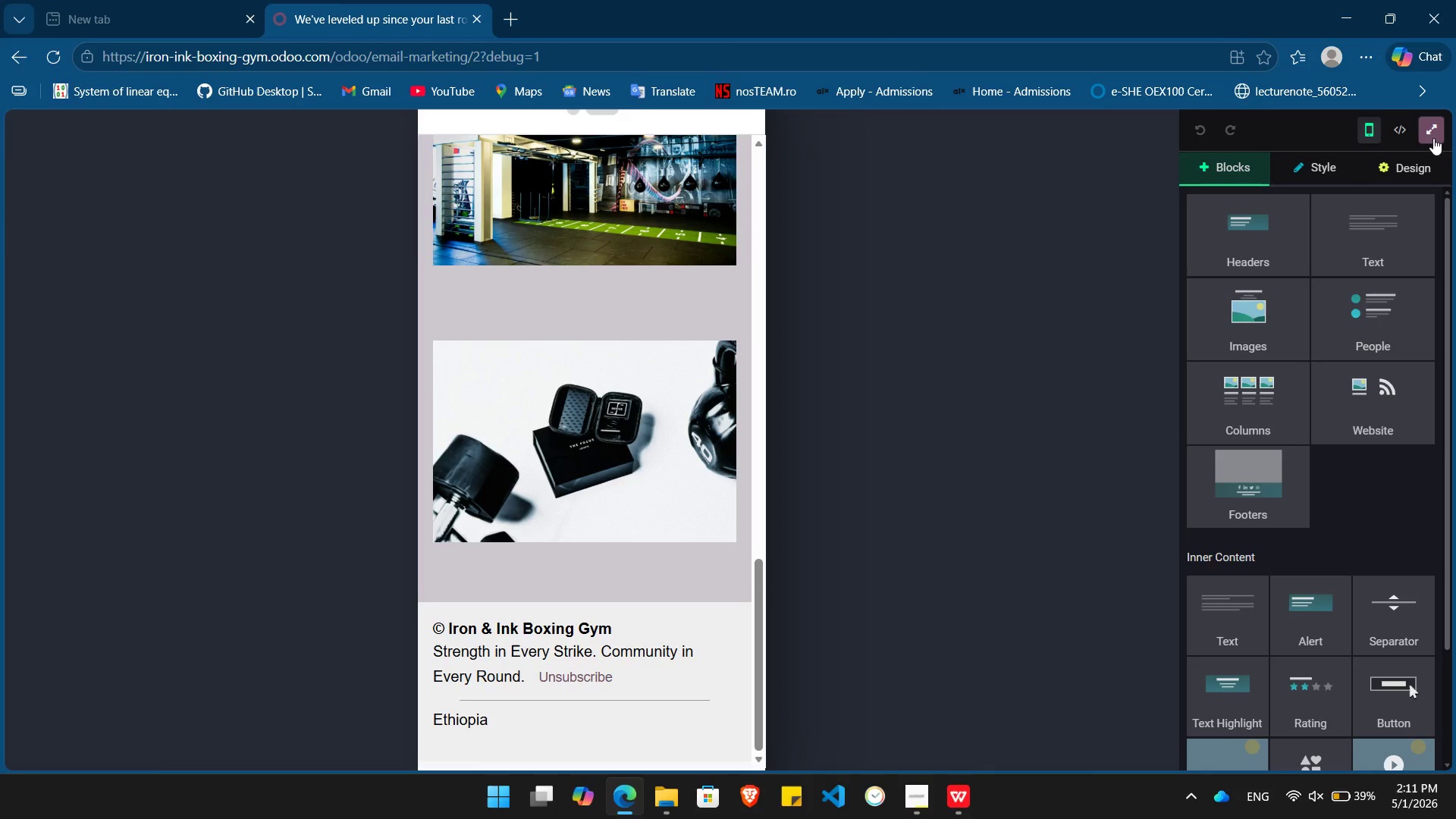 
left_click([1429, 134])
 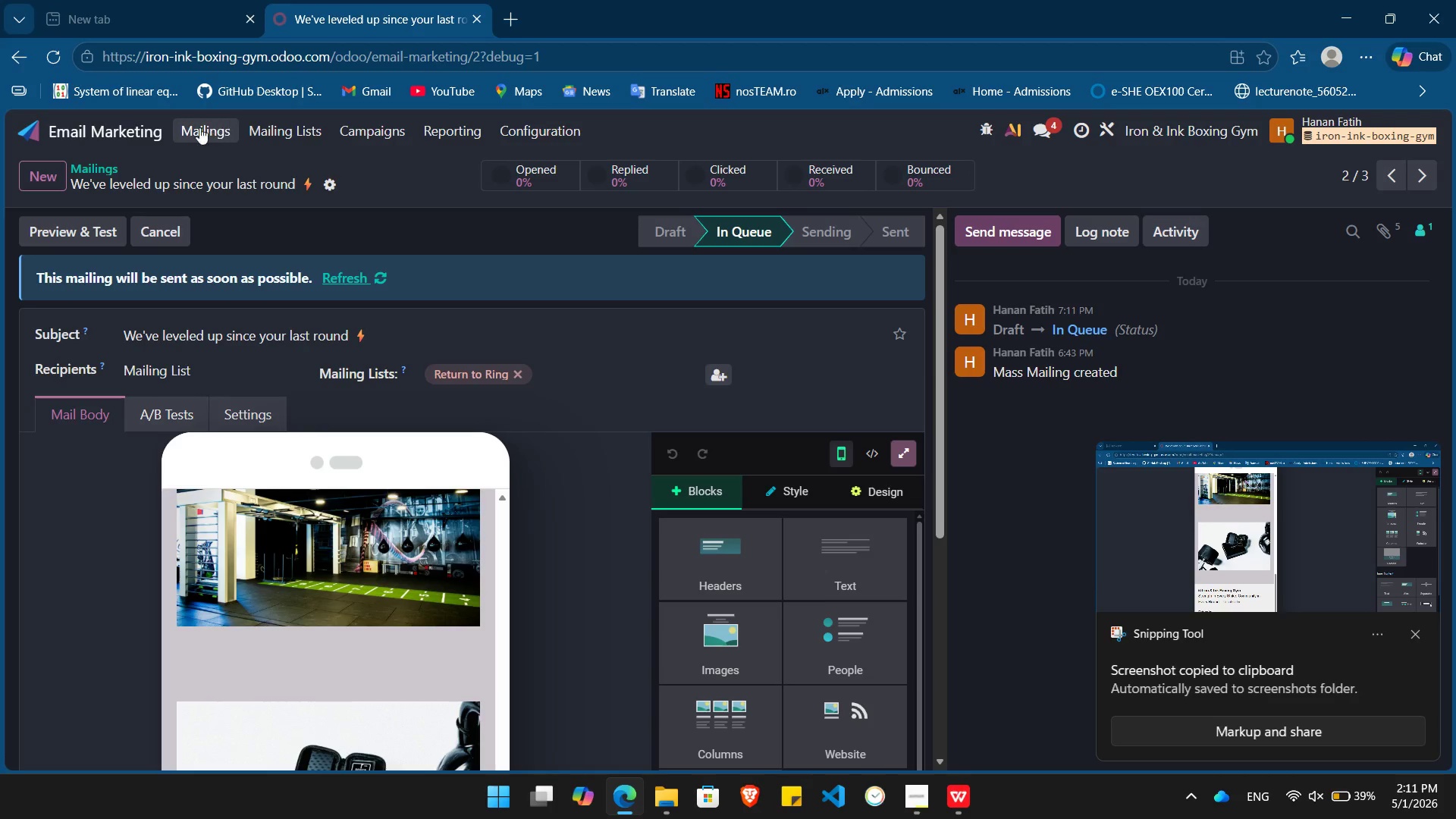 
left_click([187, 130])
 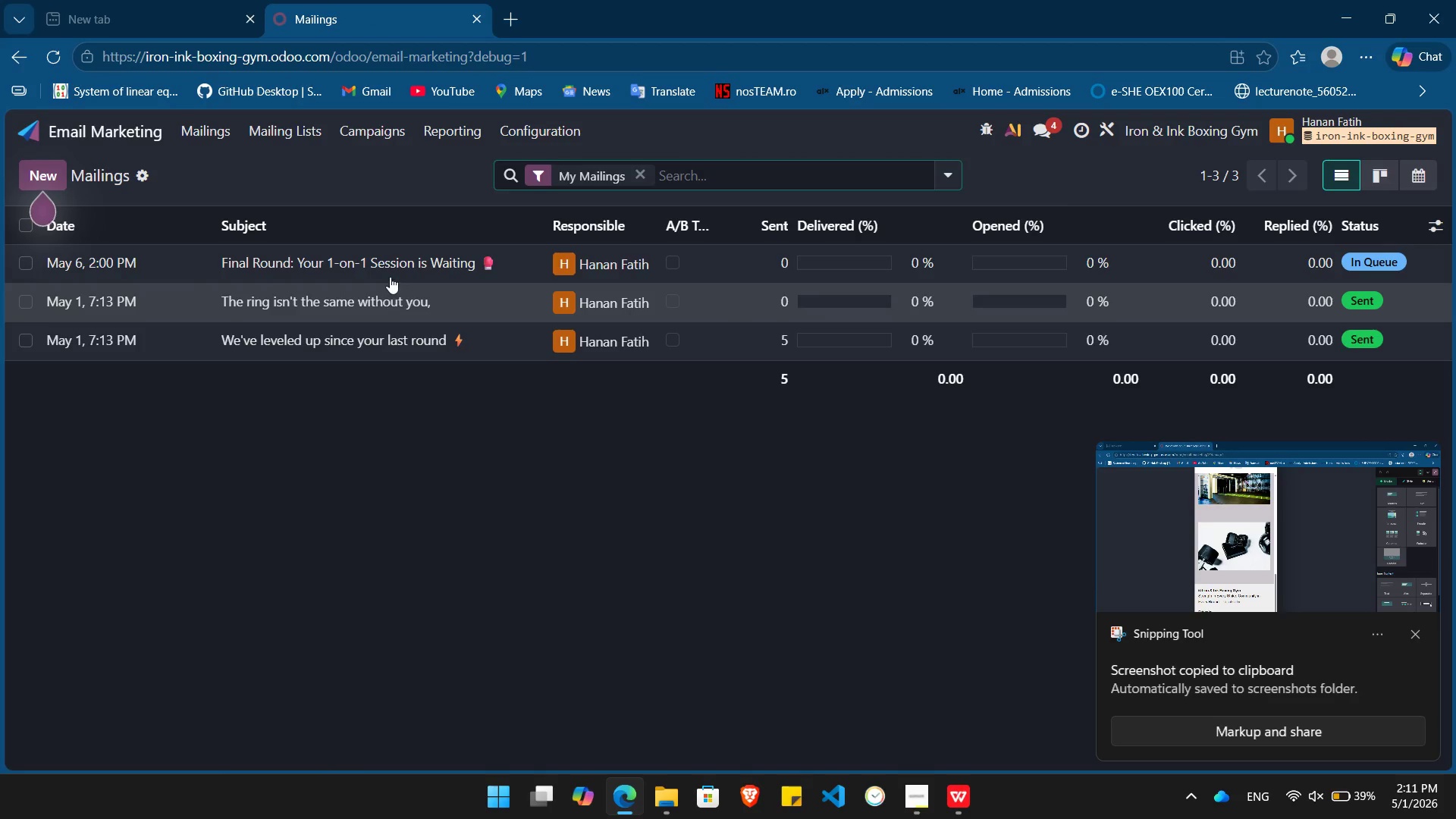 
left_click([389, 300])
 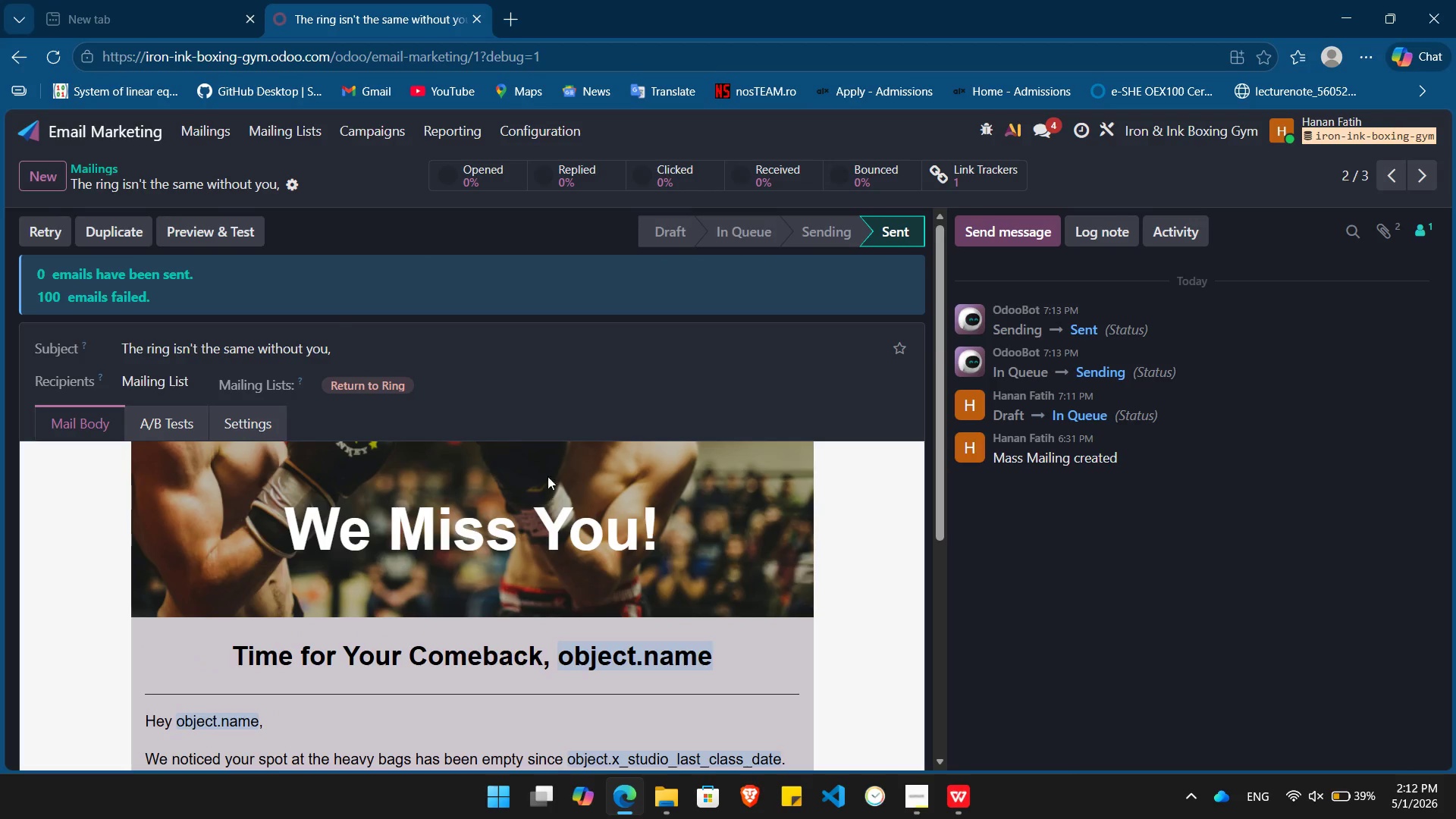 
wait(11.83)
 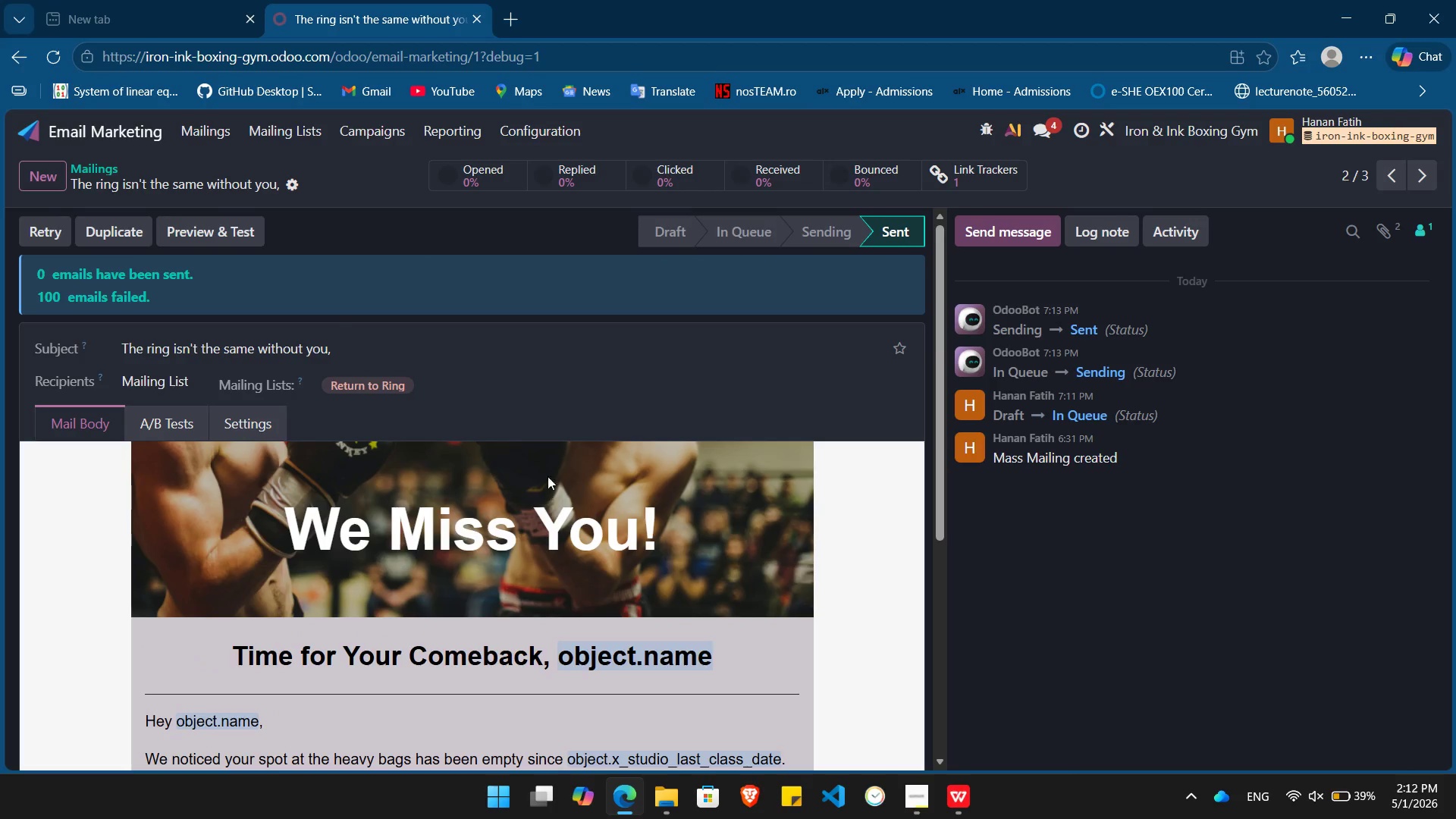 
key(PrintScreen)
 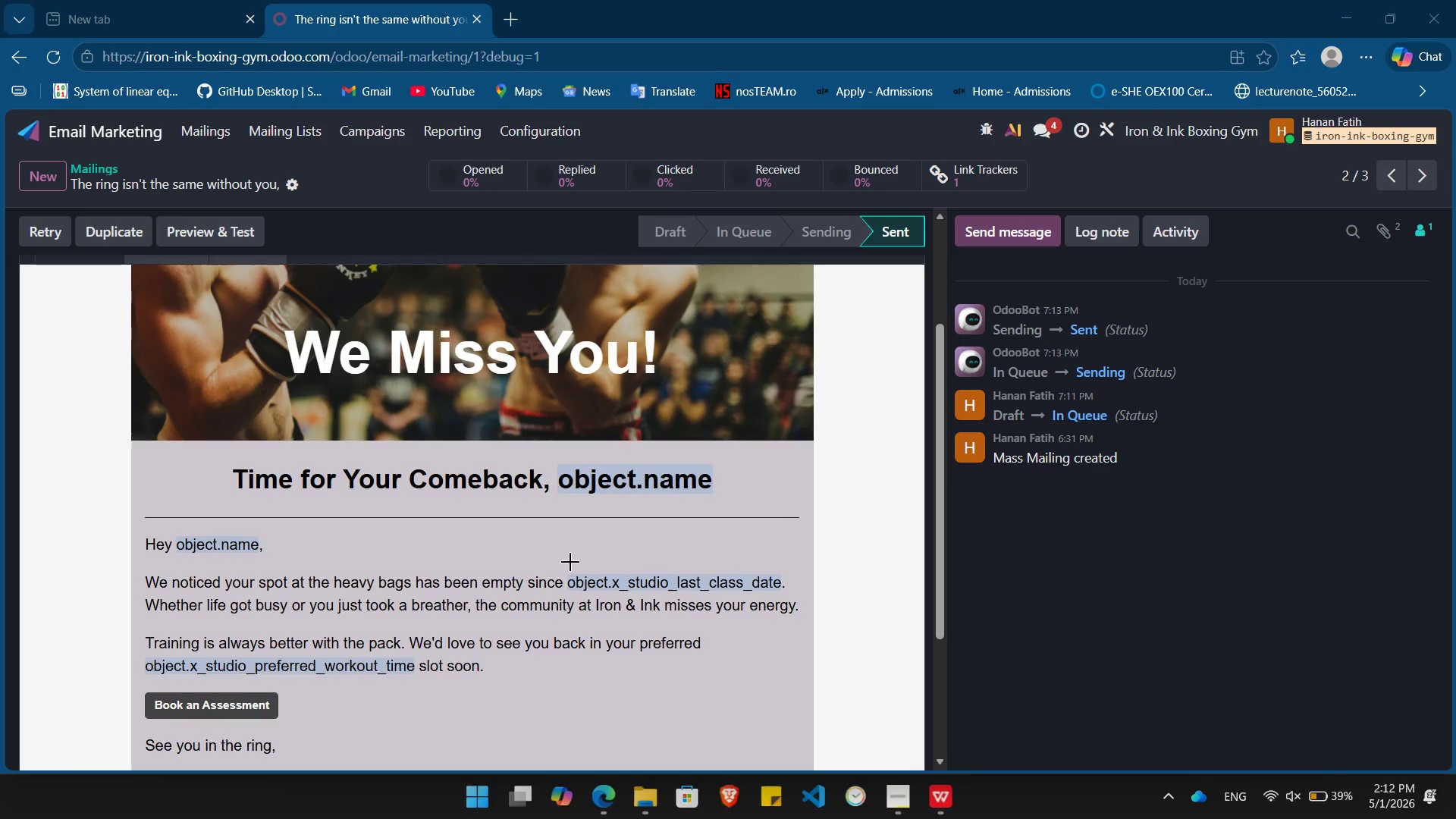 
left_click([570, 562])
 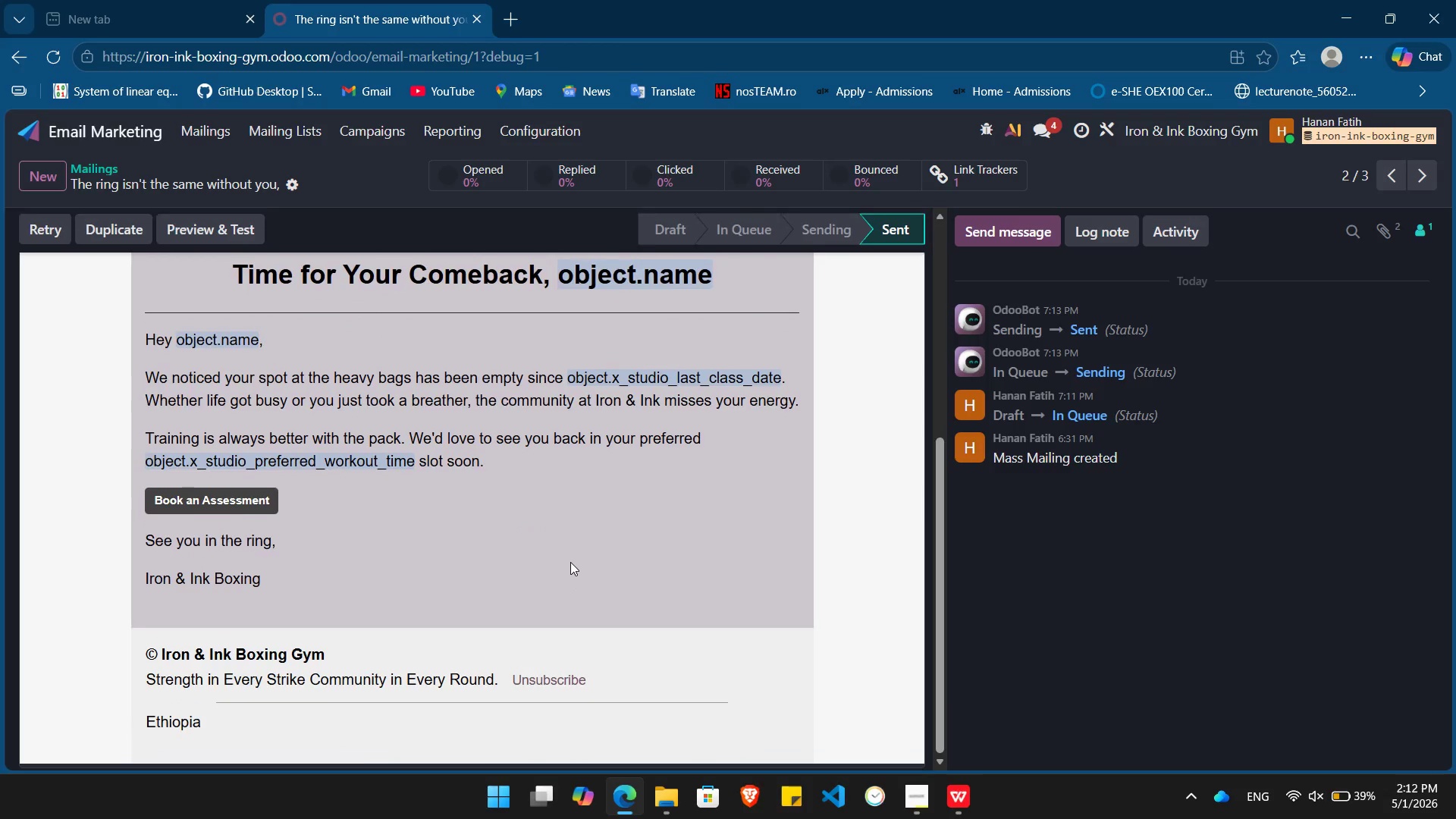 
key(PrintScreen)
 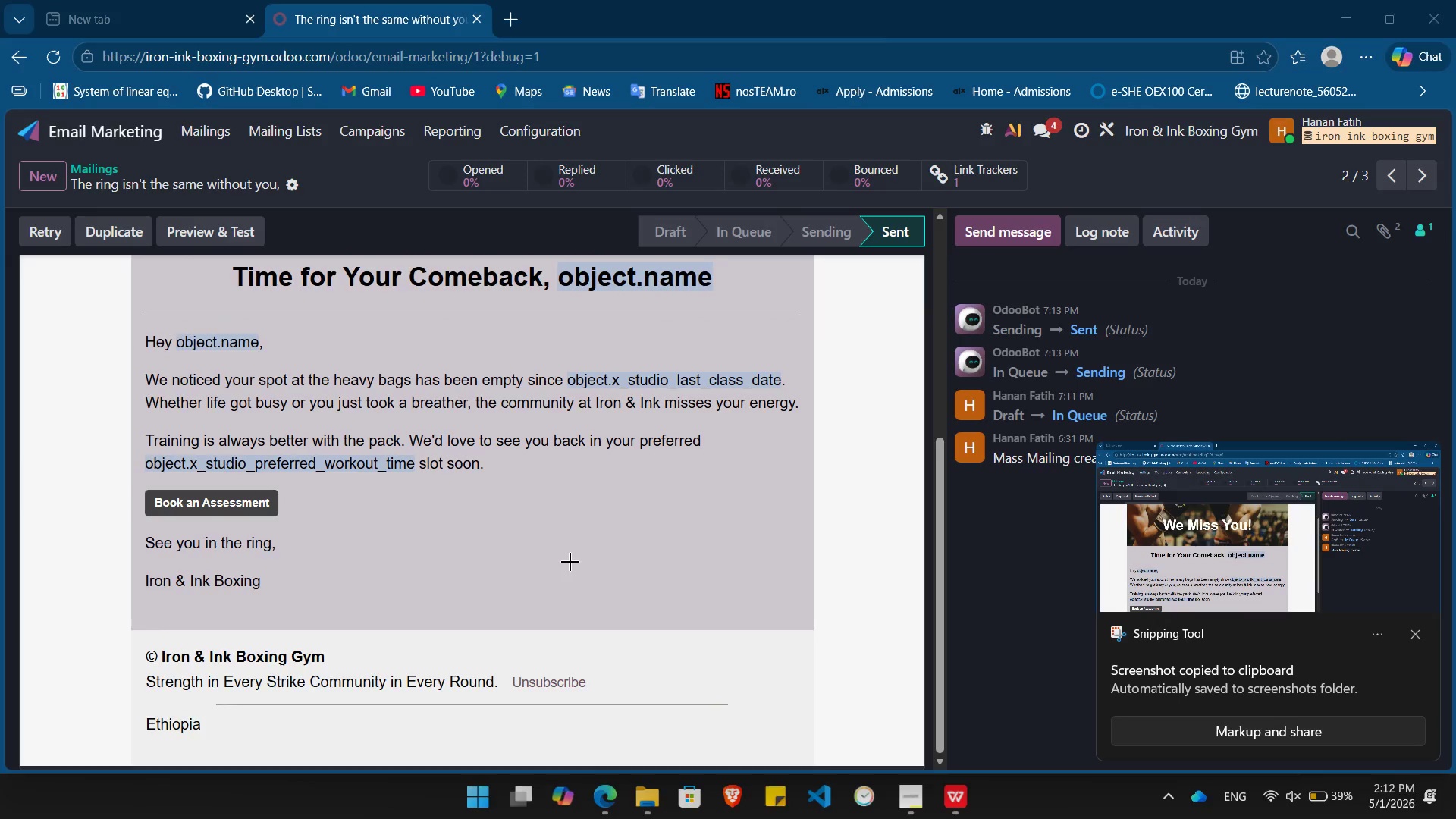 
left_click([570, 562])
 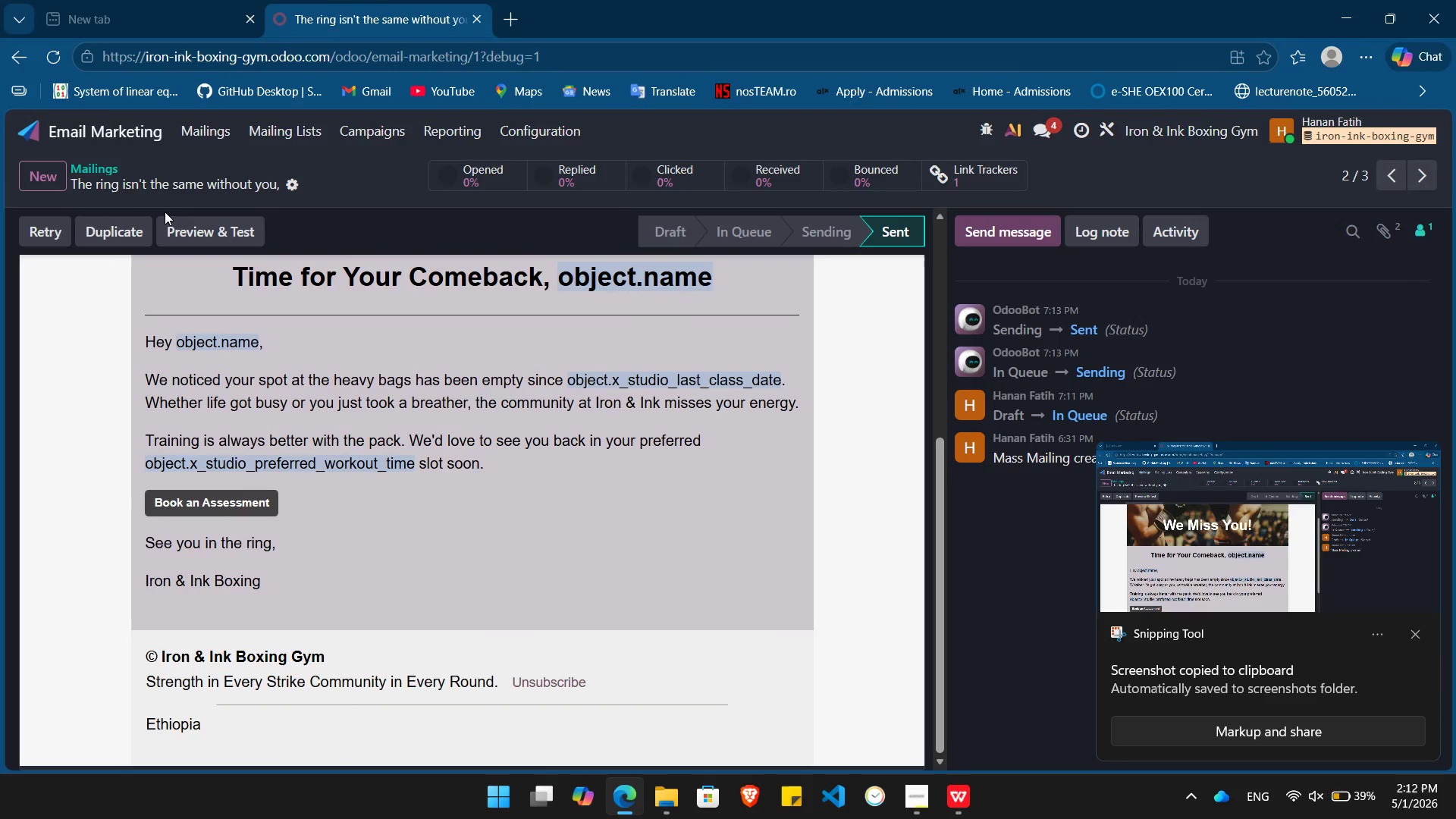 
left_click([202, 217])
 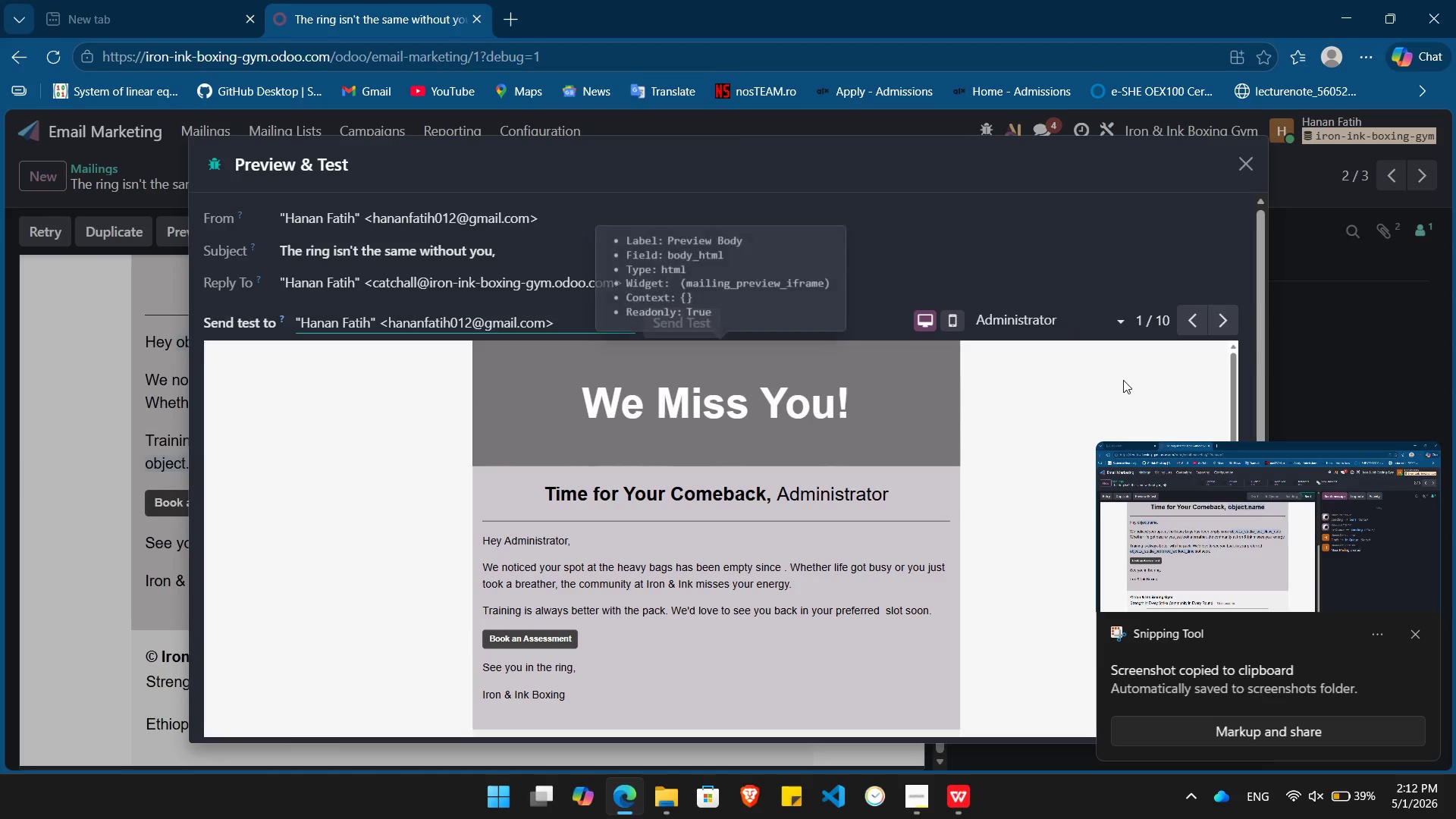 
left_click([959, 318])
 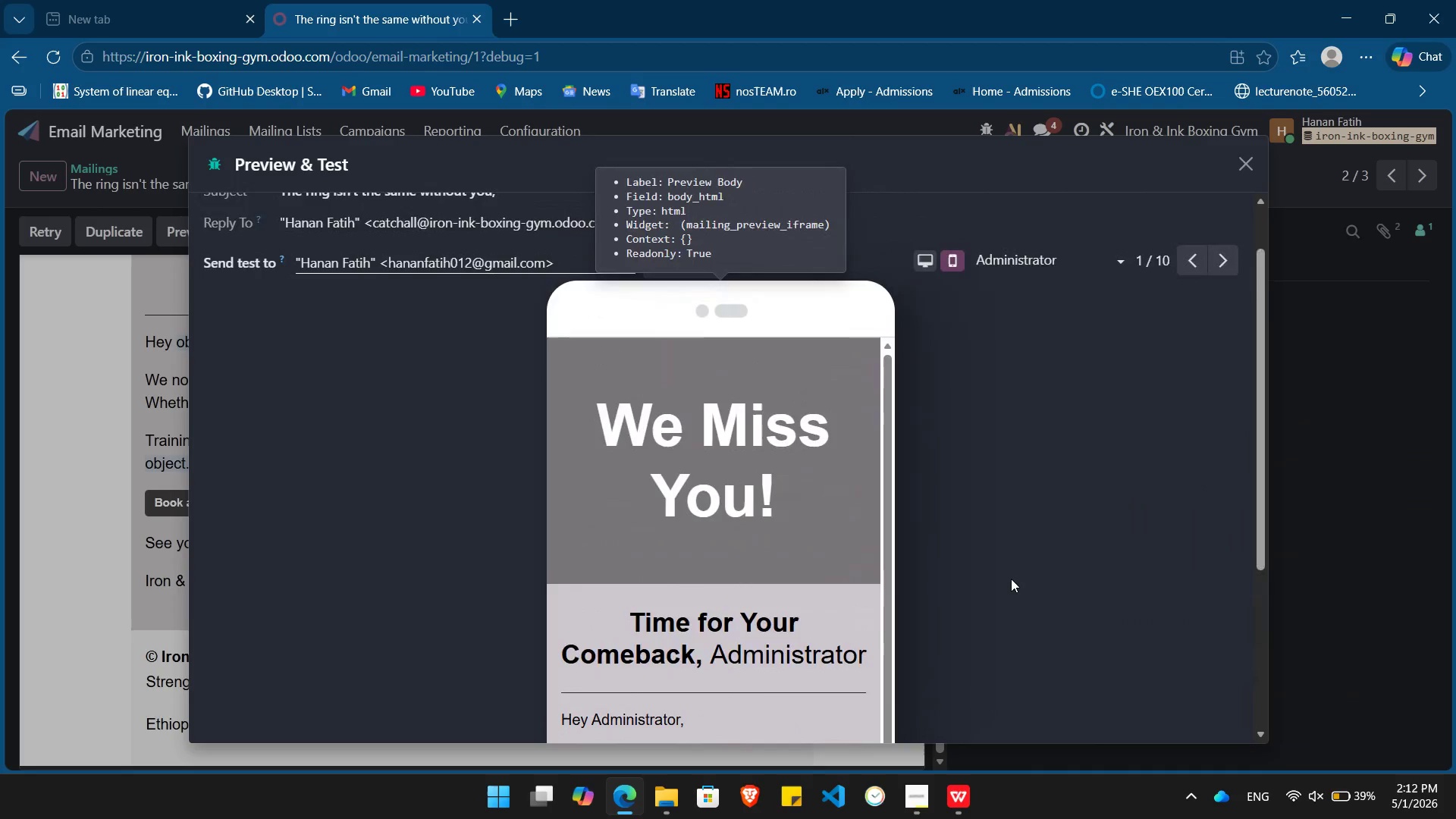 
wait(7.55)
 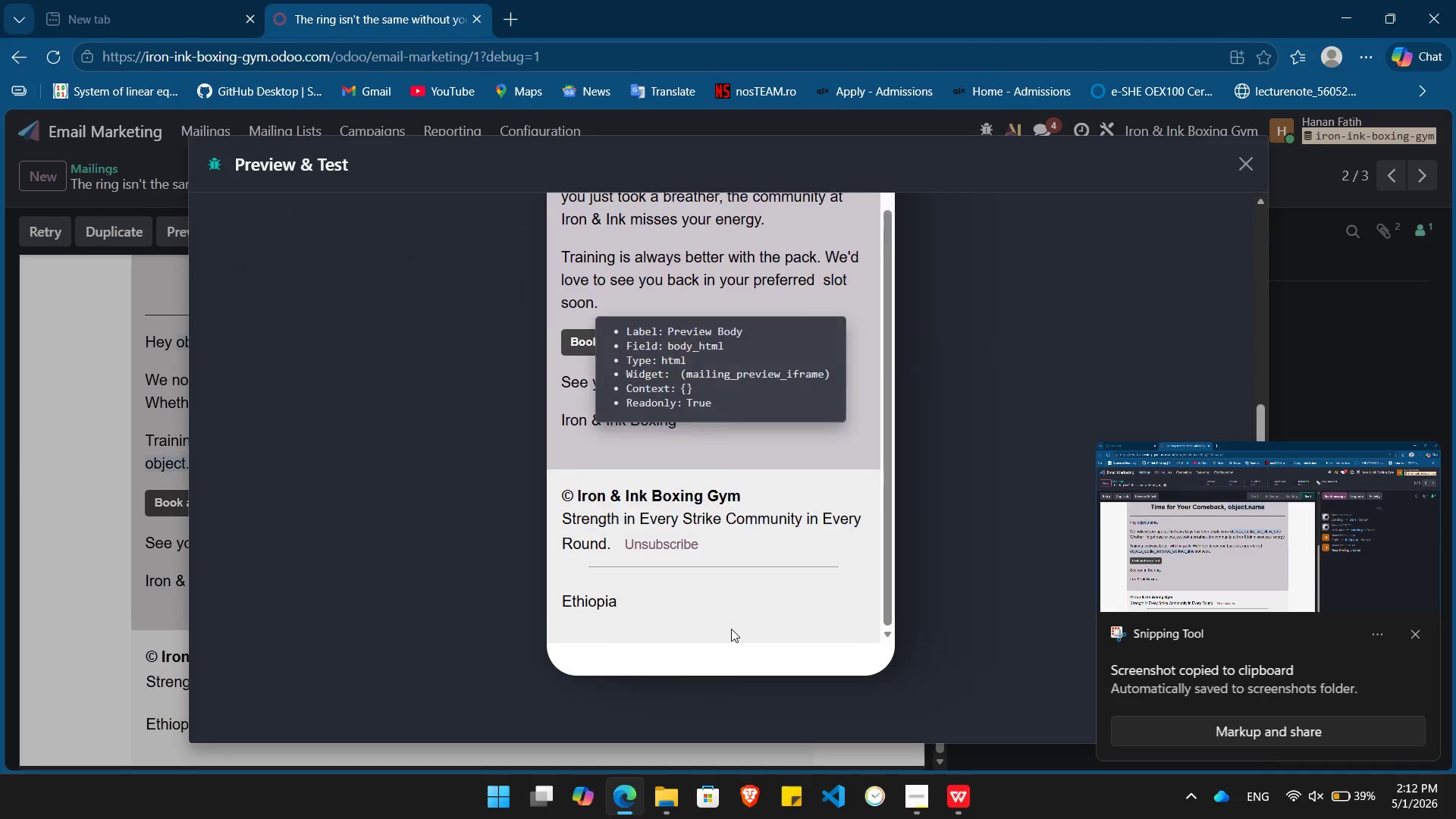 
left_click([990, 532])
 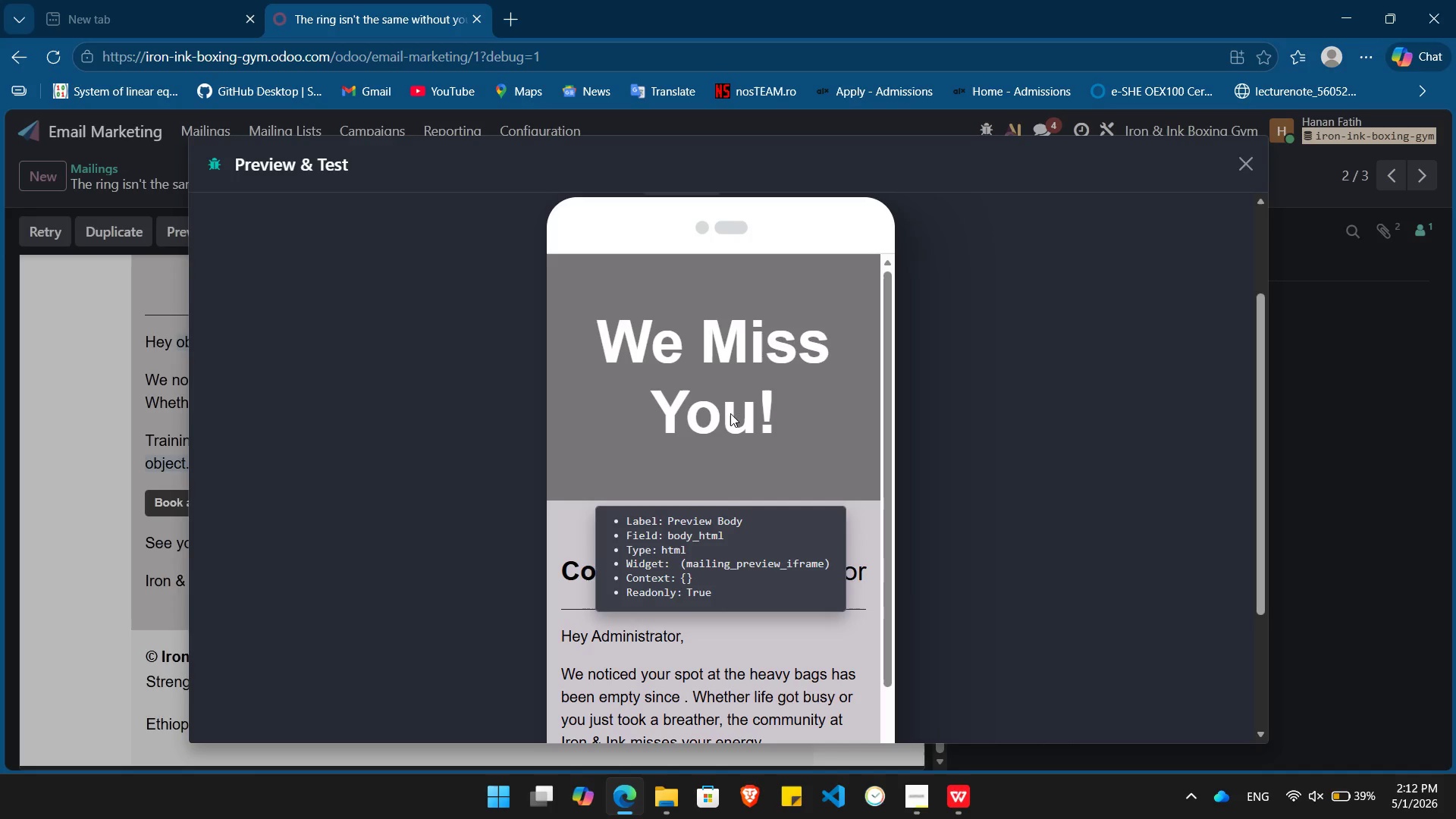 
left_click([730, 413])
 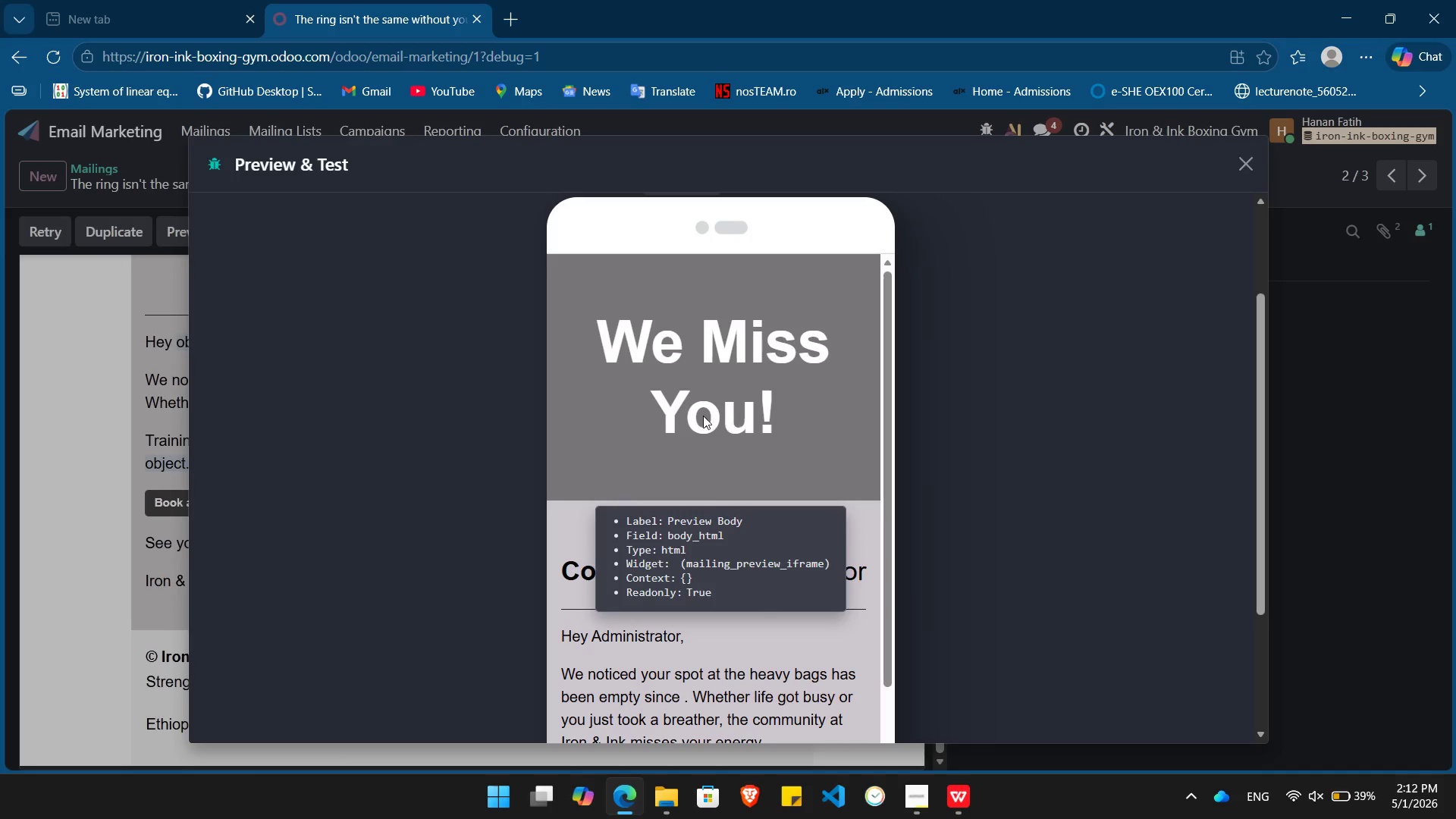 
mouse_move([725, 400])
 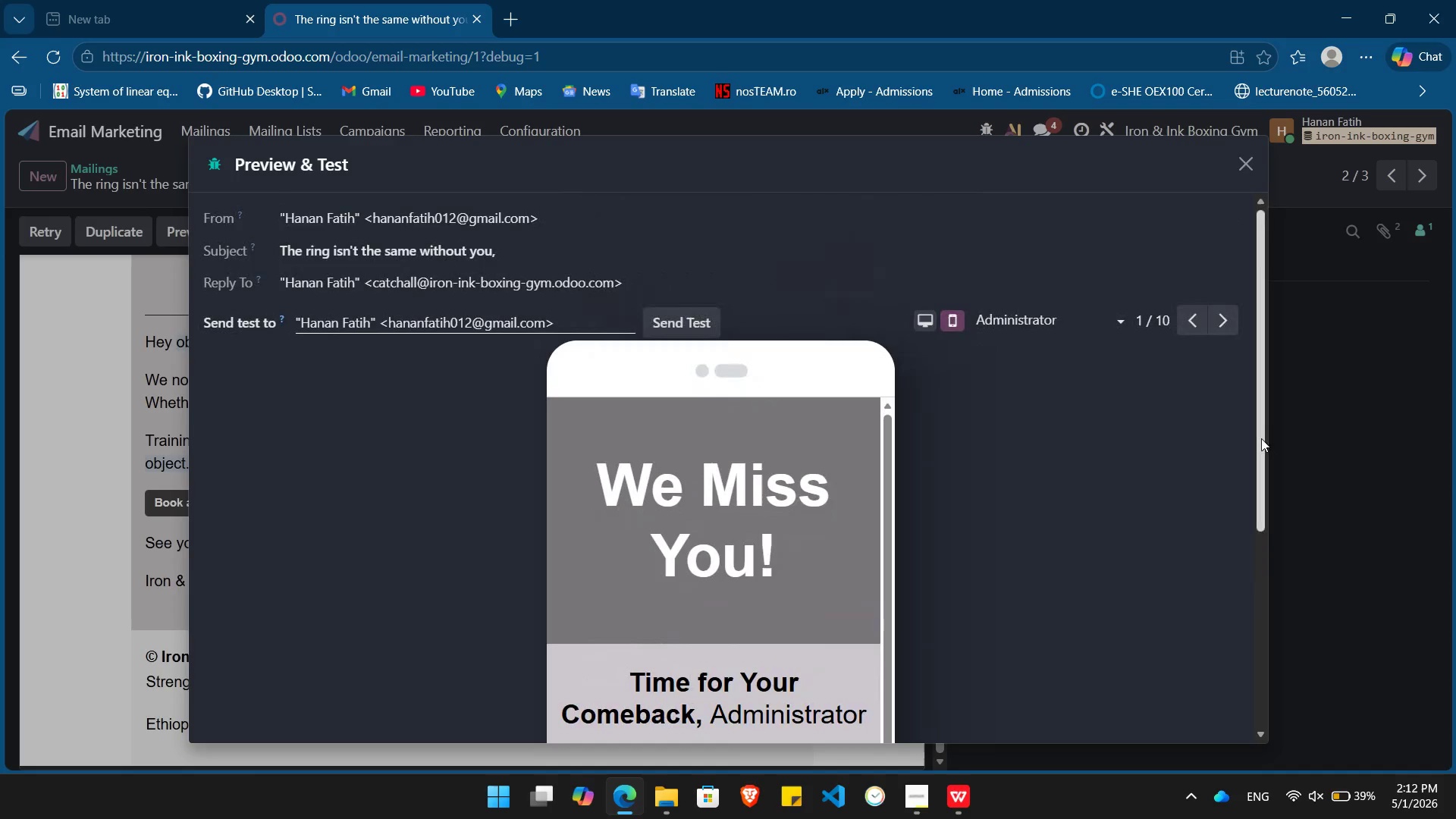 